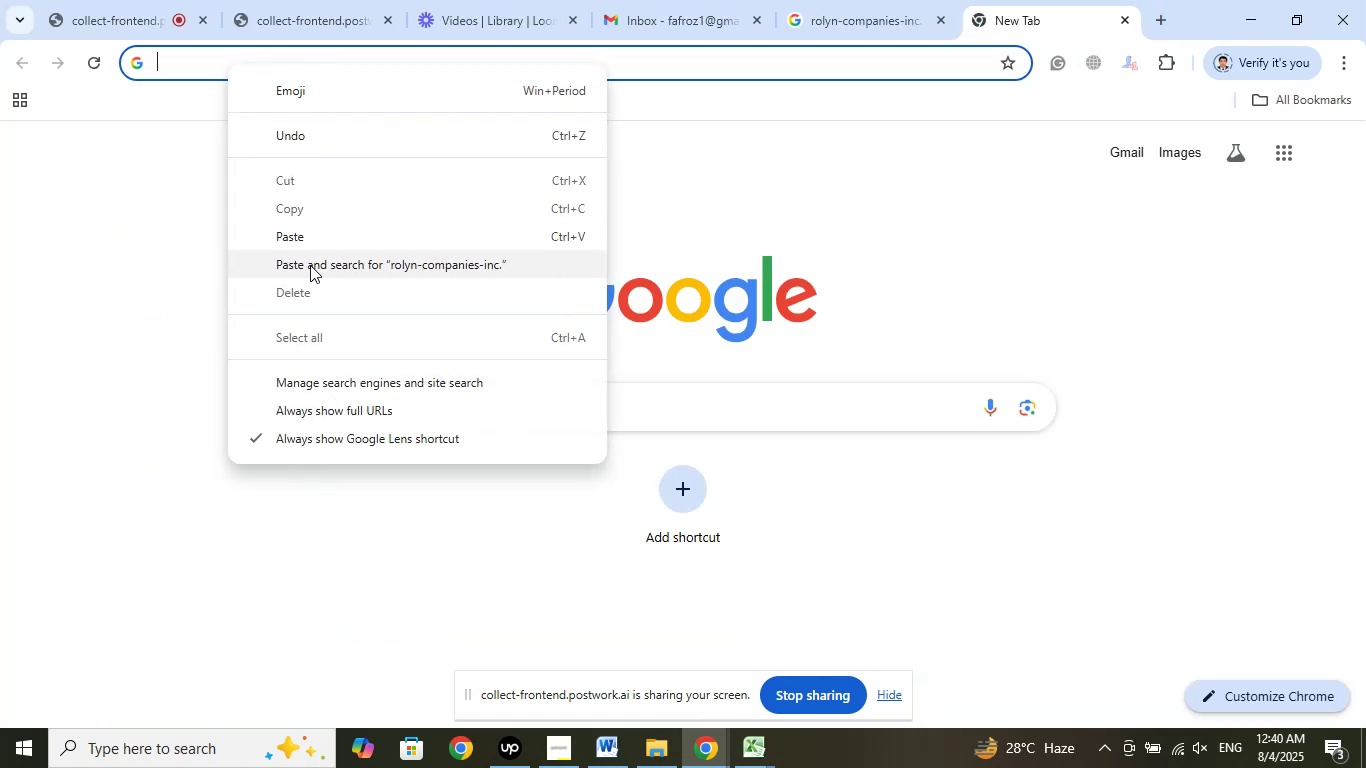 
left_click([310, 265])
 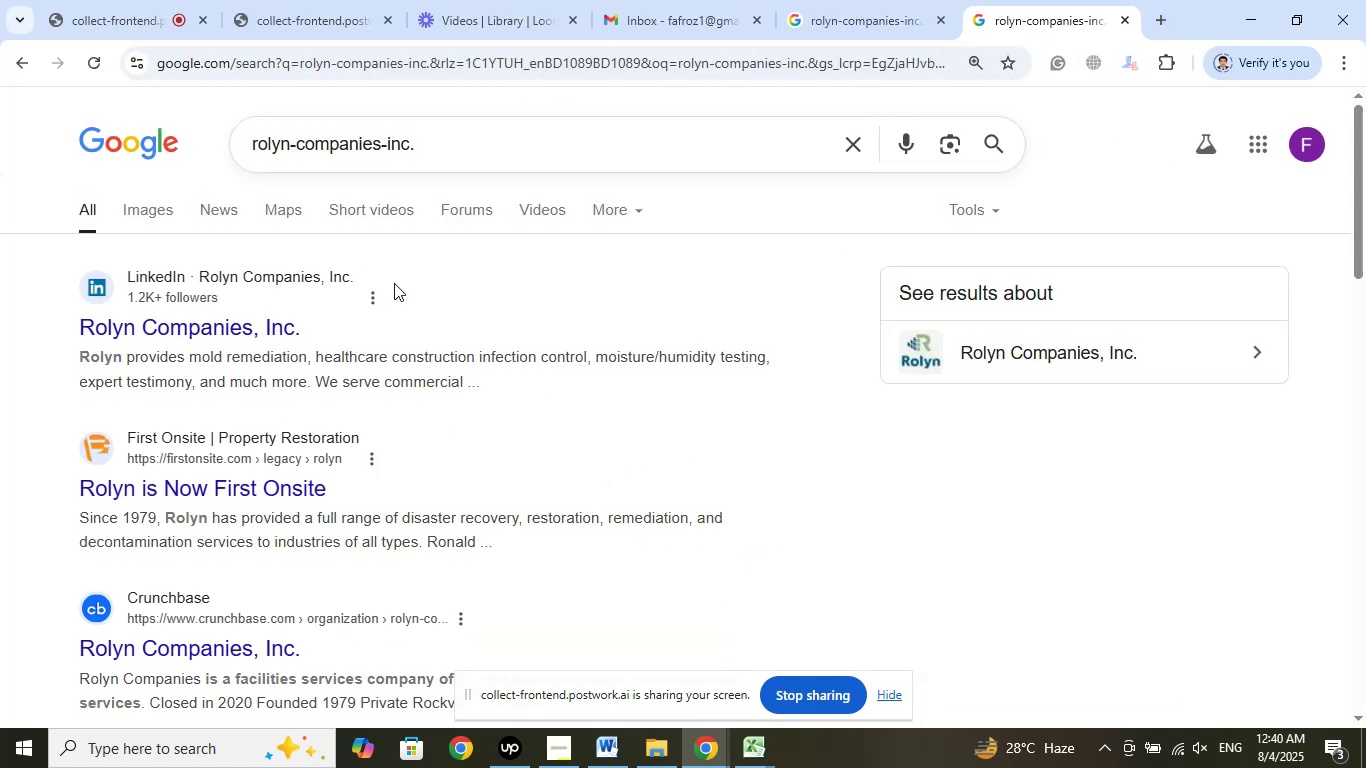 
wait(8.19)
 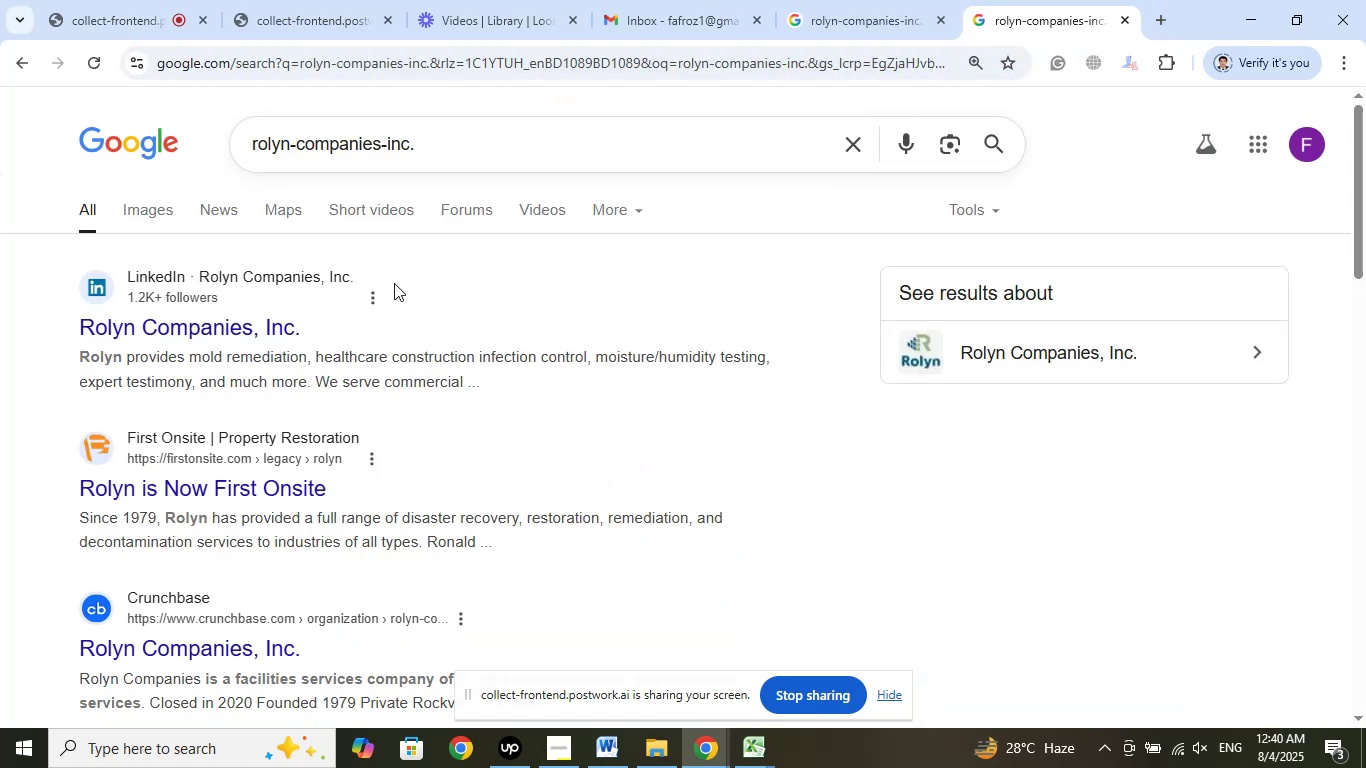 
left_click([1010, 3])
 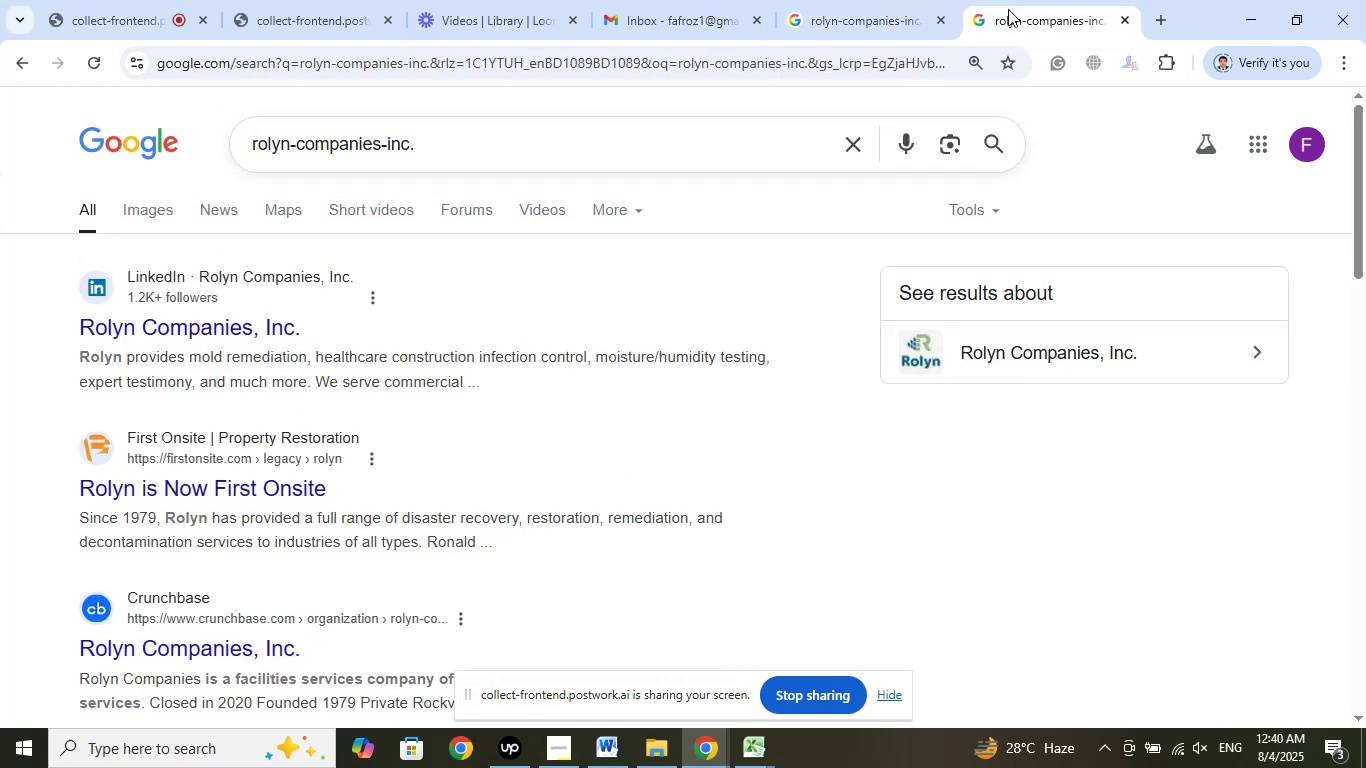 
left_click([837, 14])
 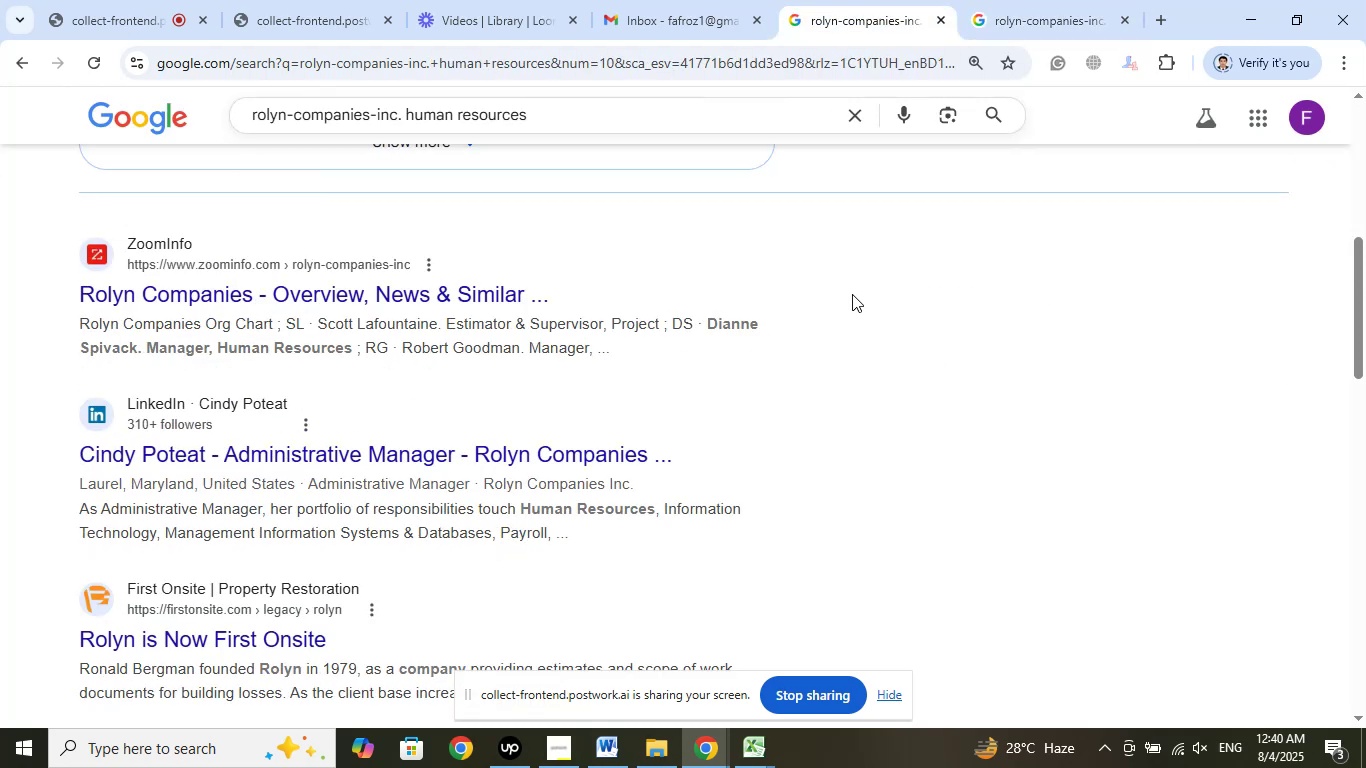 
scroll: coordinate [852, 287], scroll_direction: up, amount: 3.0
 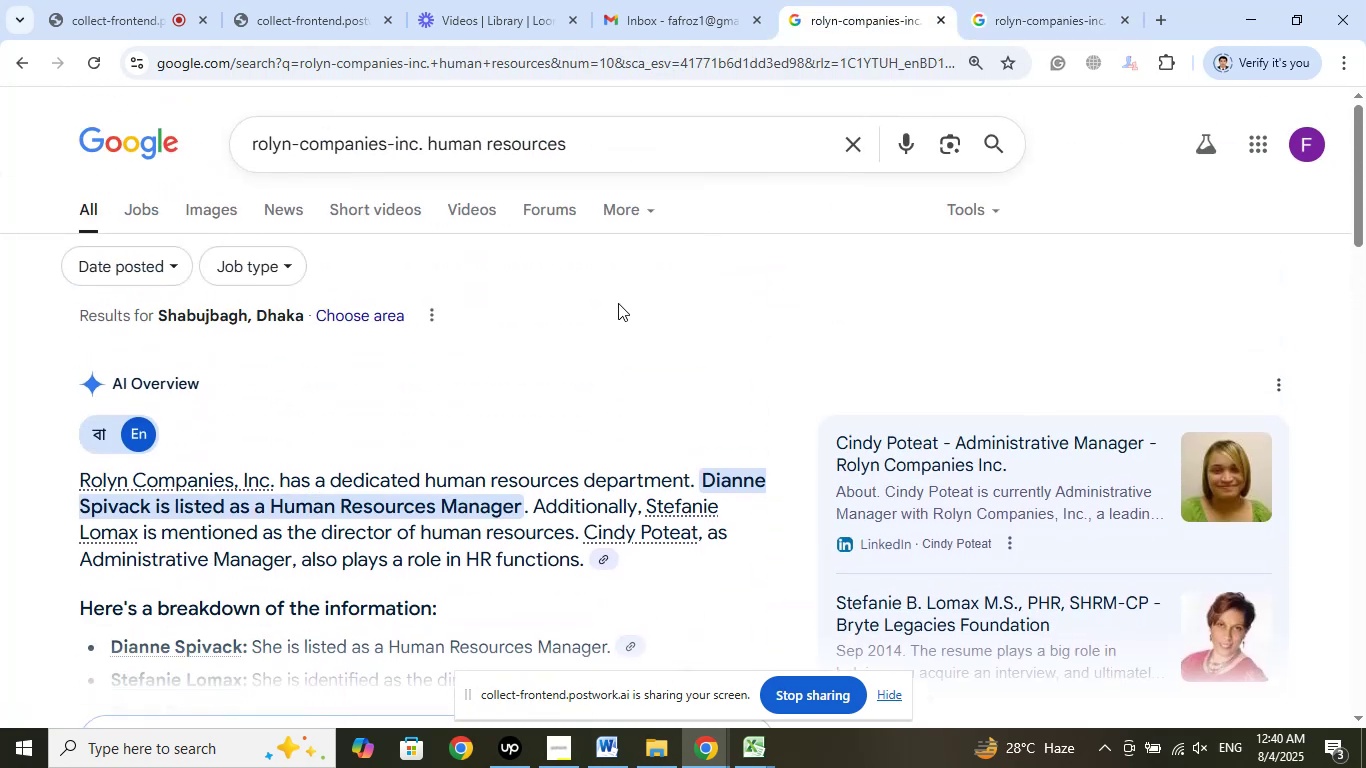 
scroll: coordinate [624, 291], scroll_direction: down, amount: 1.0
 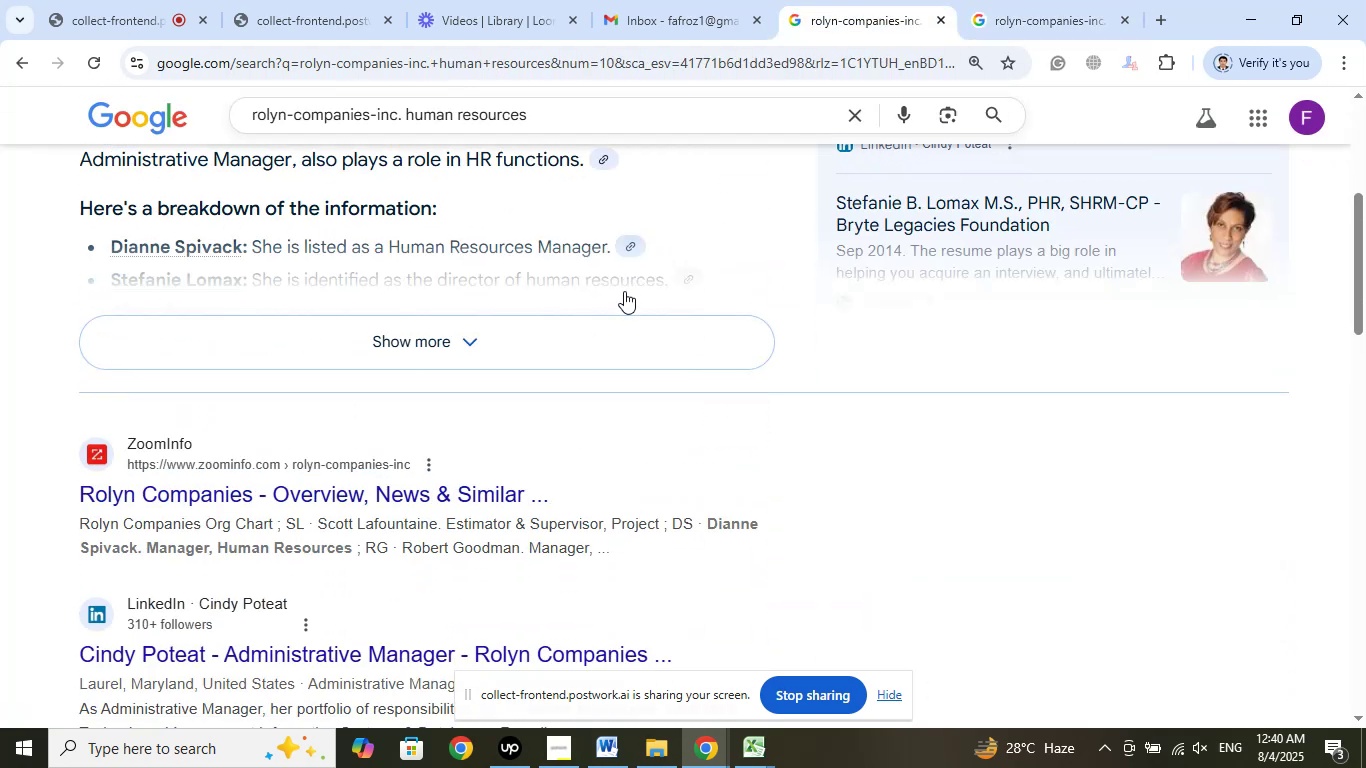 
scroll: coordinate [627, 284], scroll_direction: up, amount: 3.0
 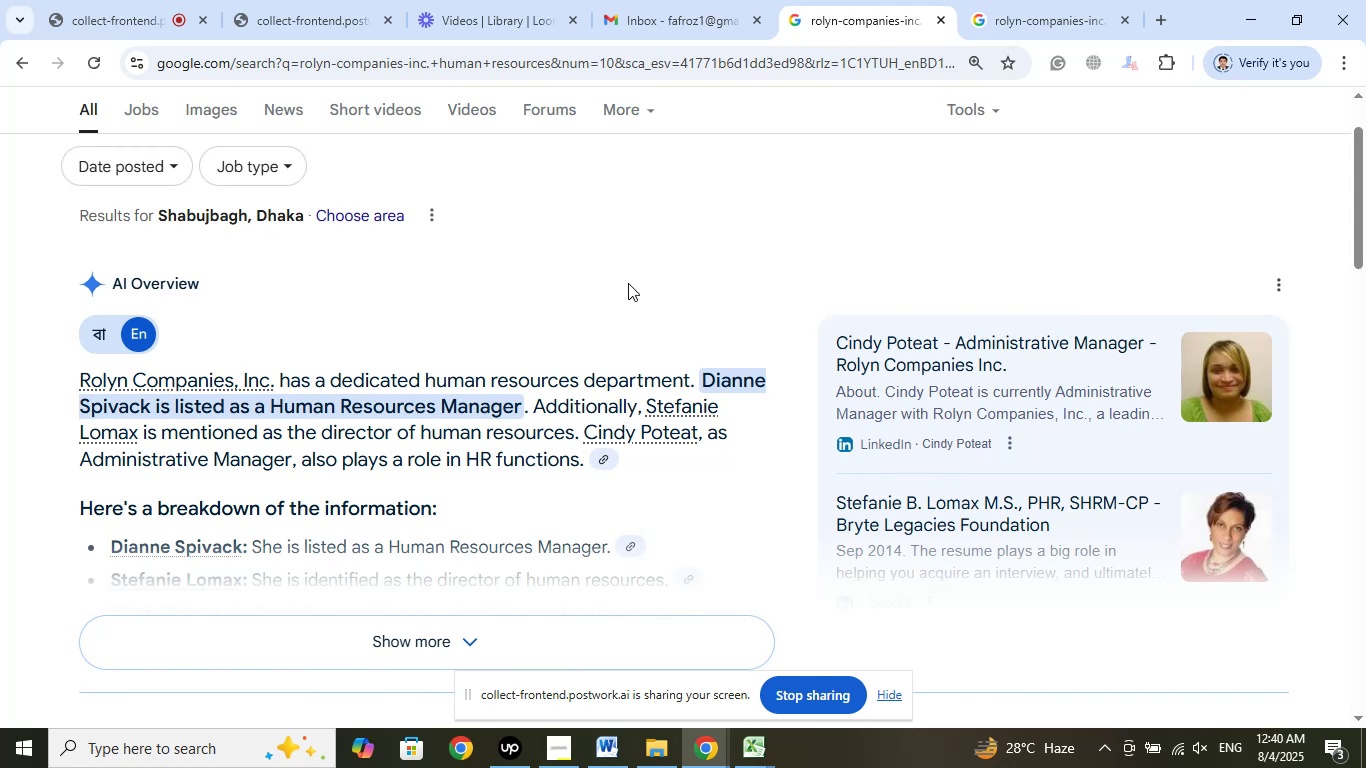 
scroll: coordinate [788, 291], scroll_direction: down, amount: 5.0
 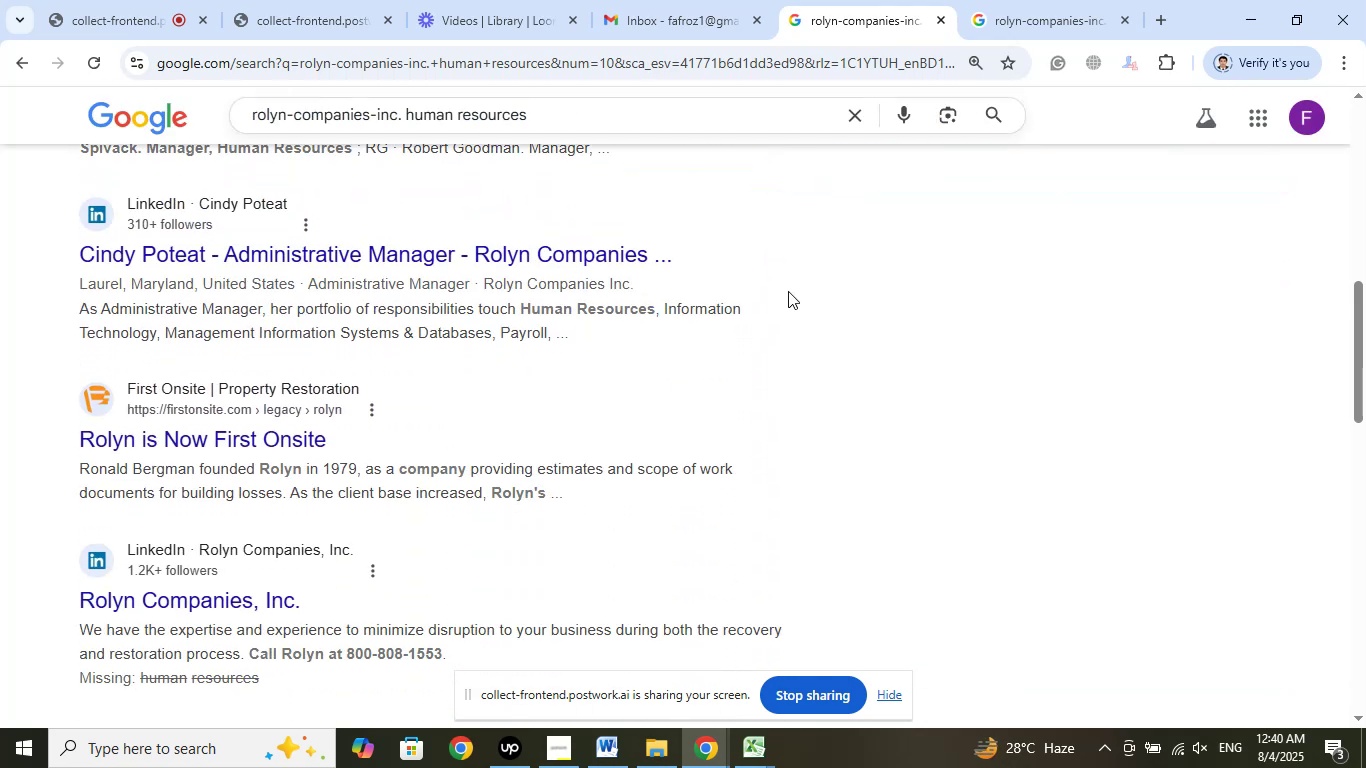 
wait(8.17)
 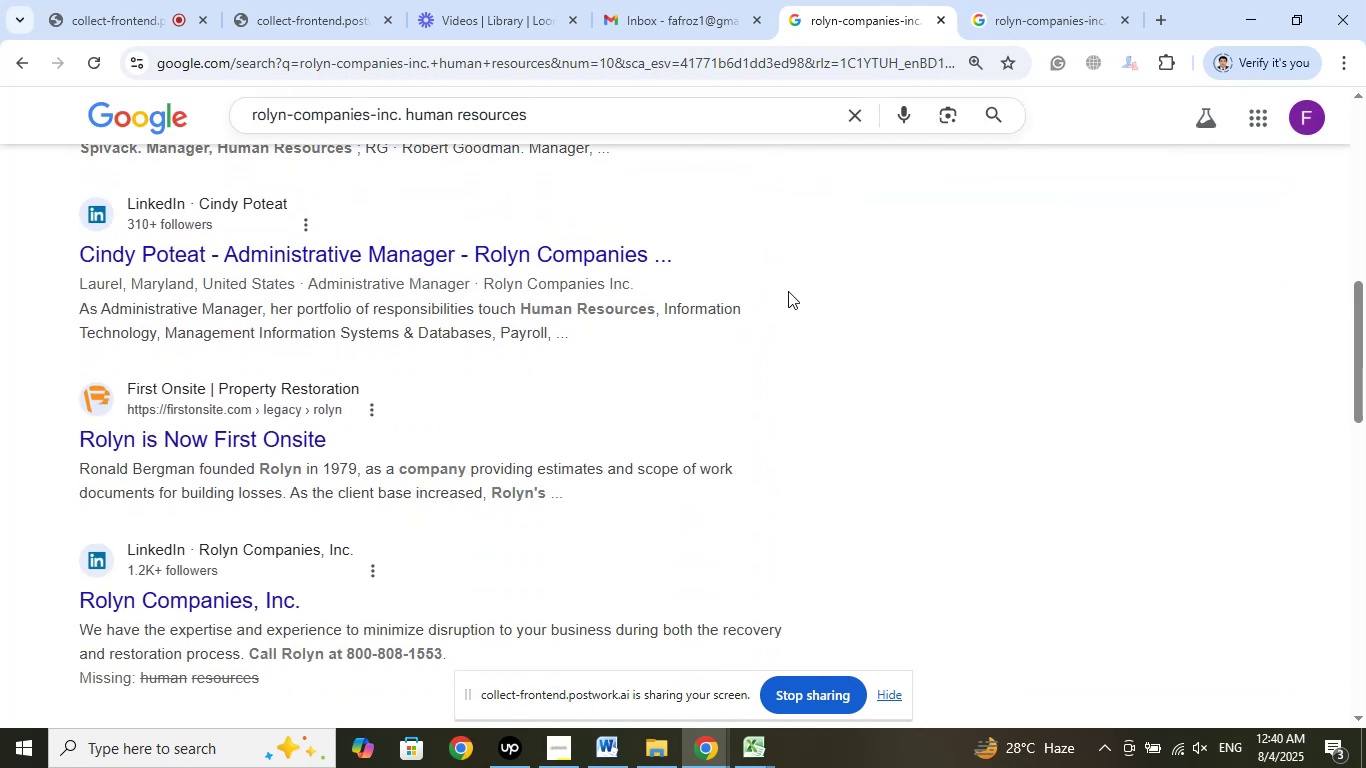 
scroll: coordinate [795, 317], scroll_direction: down, amount: 10.0
 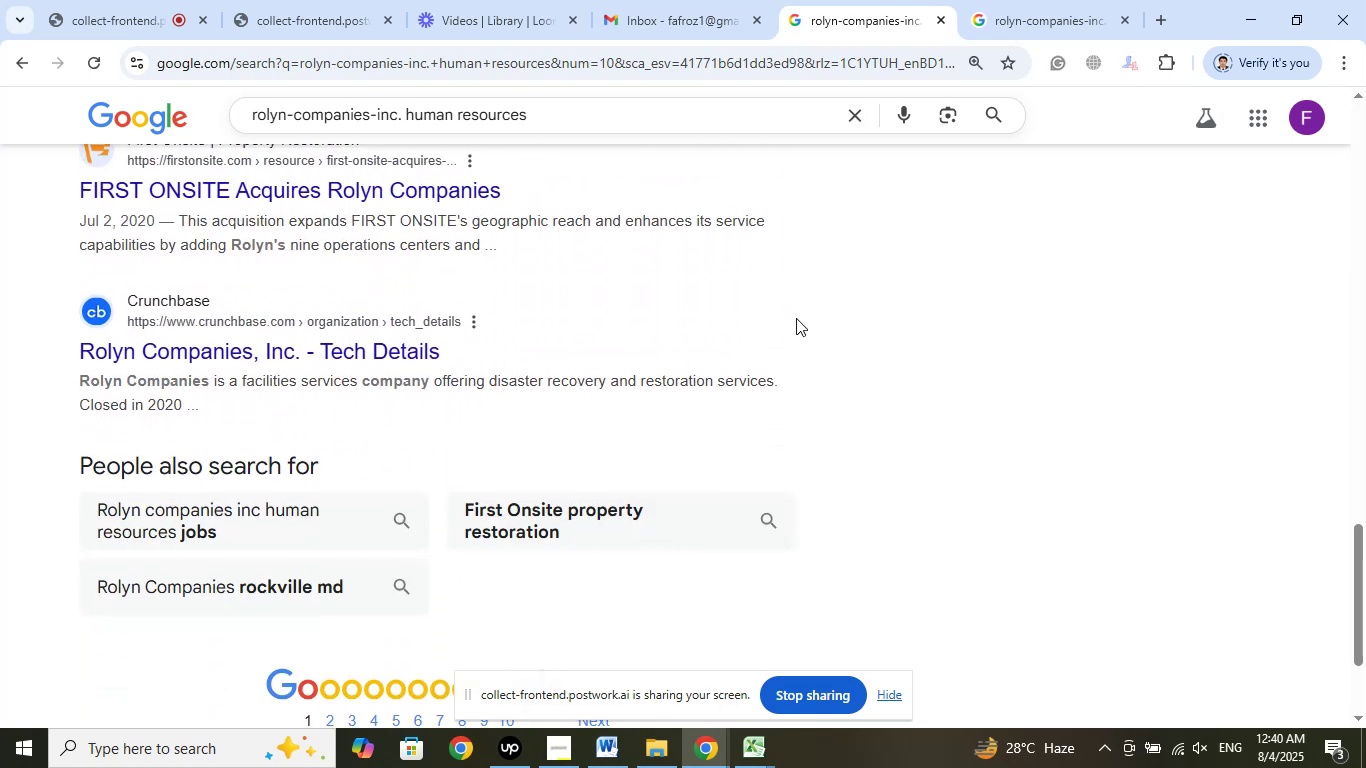 
scroll: coordinate [806, 308], scroll_direction: up, amount: 27.0
 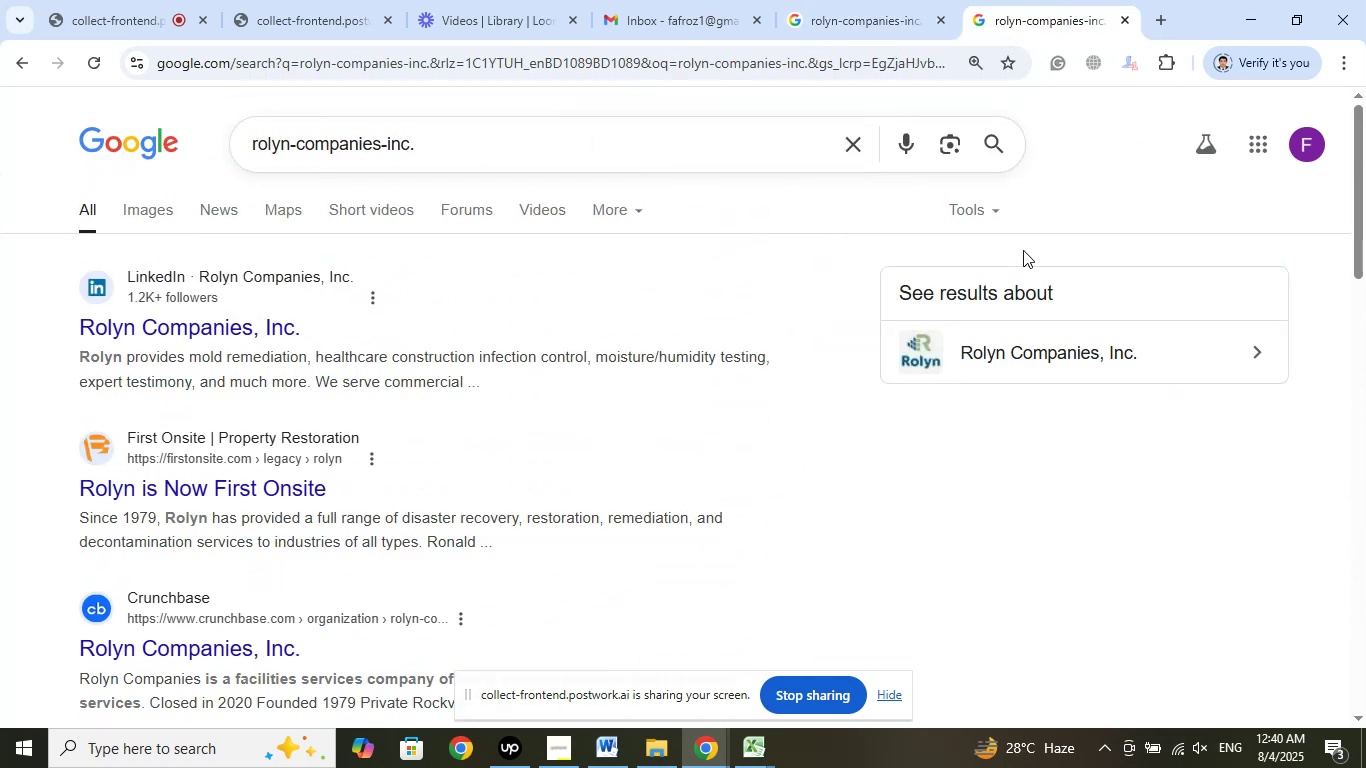 
left_click([1002, 350])
 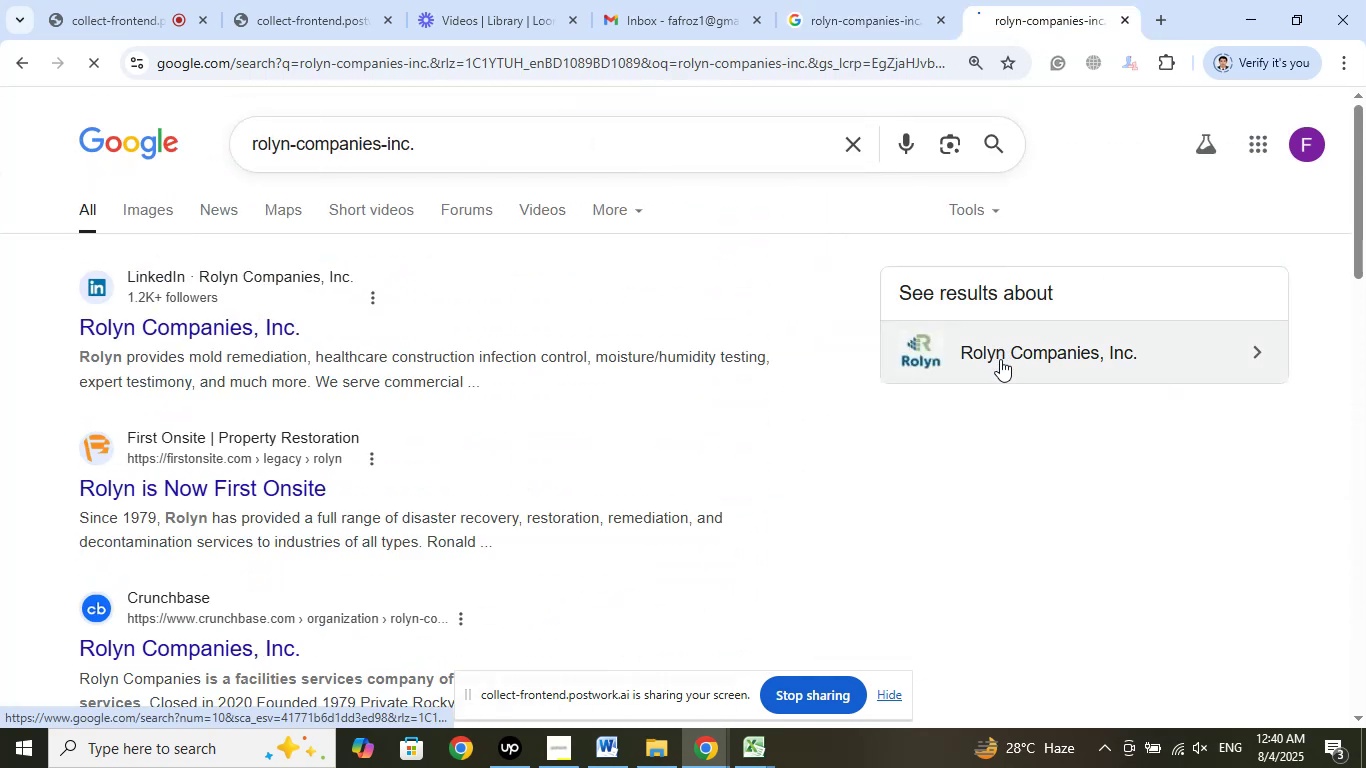 
mouse_move([969, 380])
 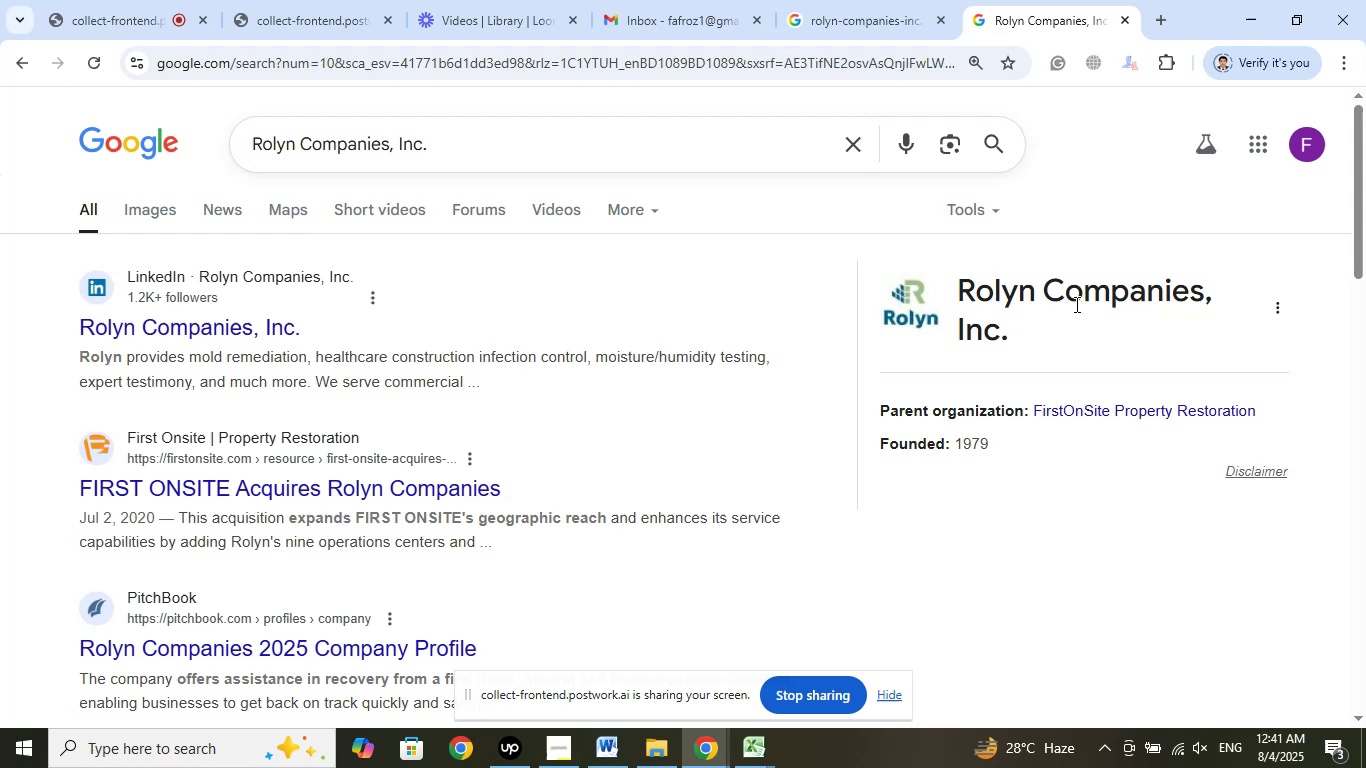 
wait(5.76)
 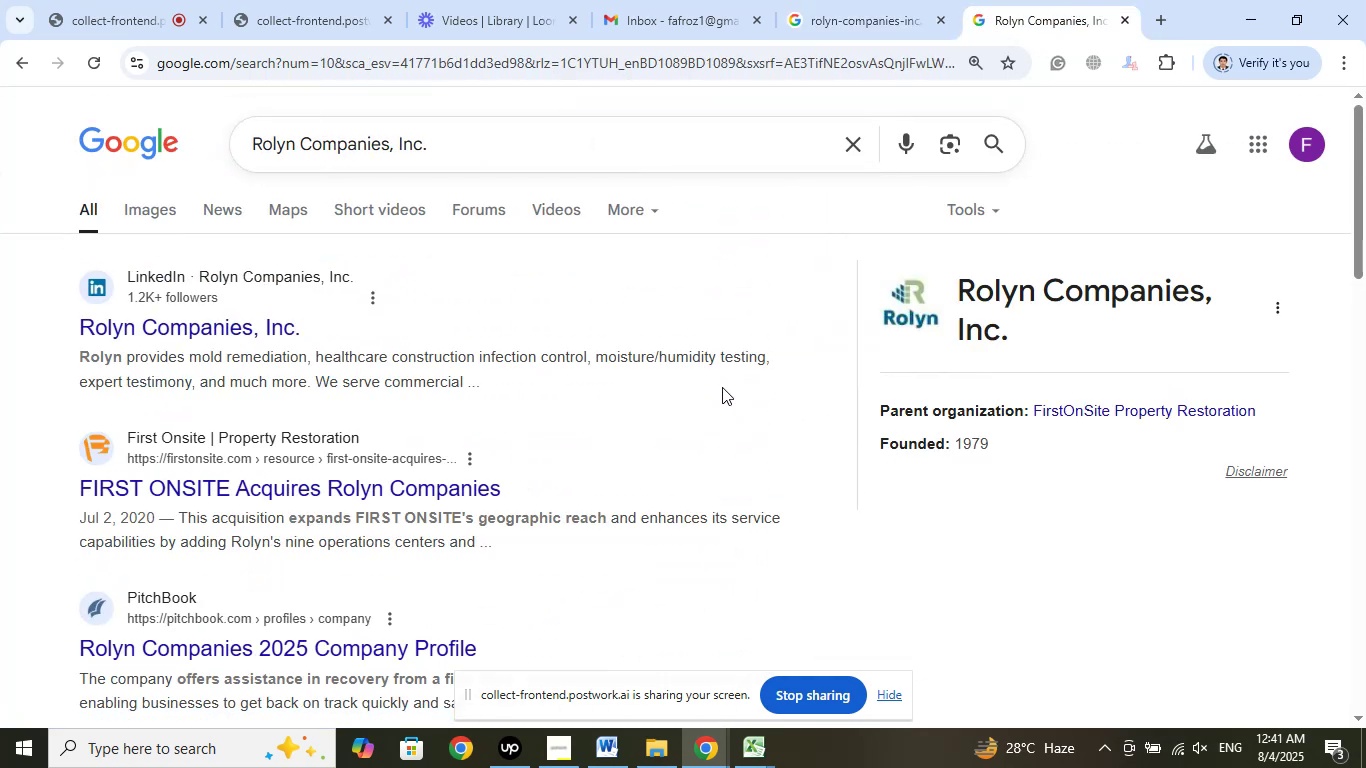 
right_click([903, 314])
 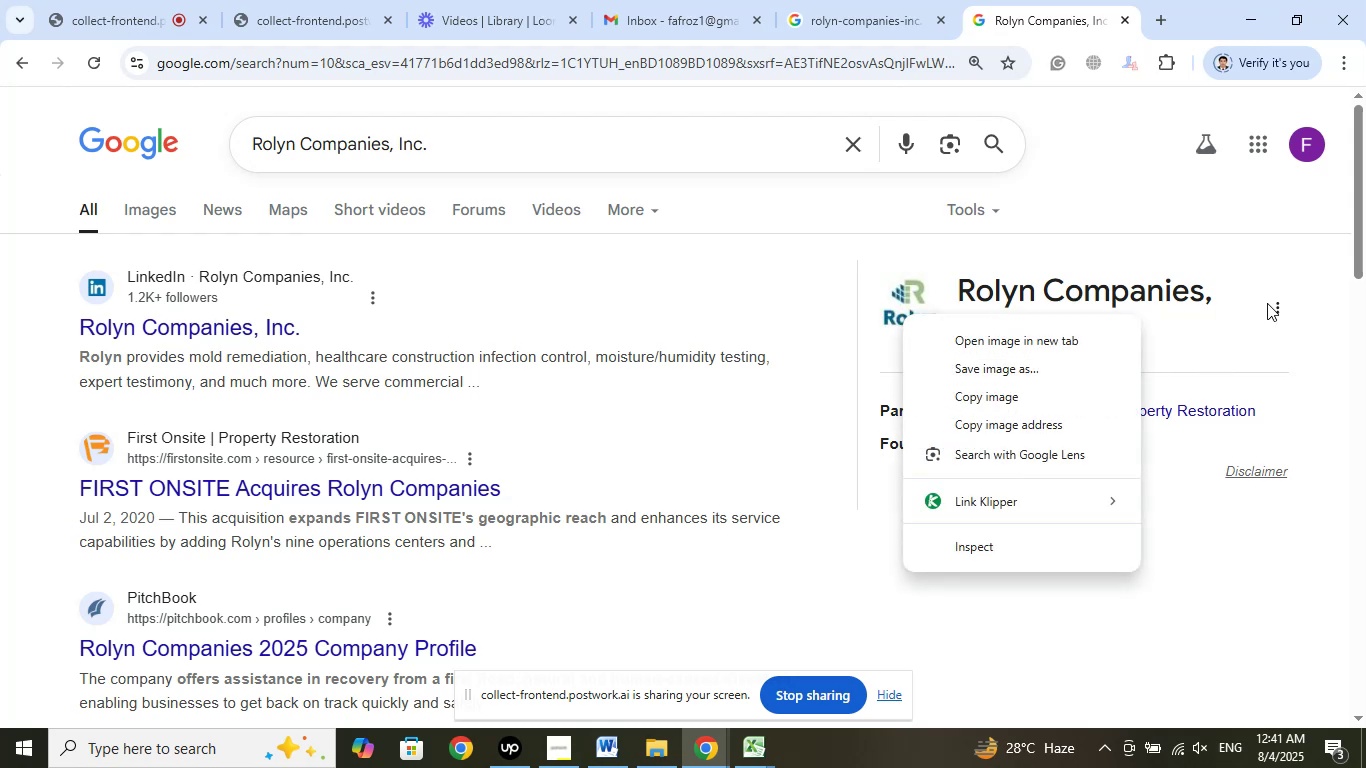 
left_click([1283, 312])
 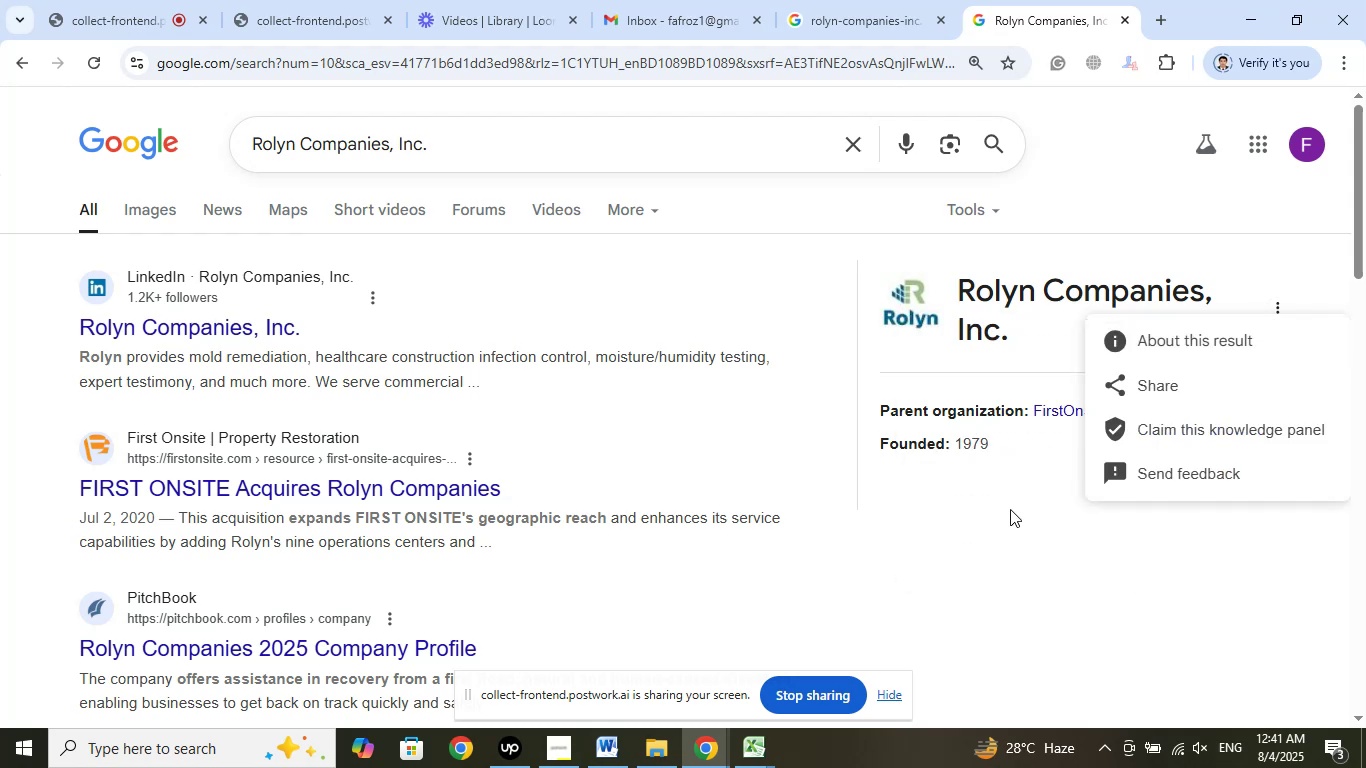 
left_click([966, 538])
 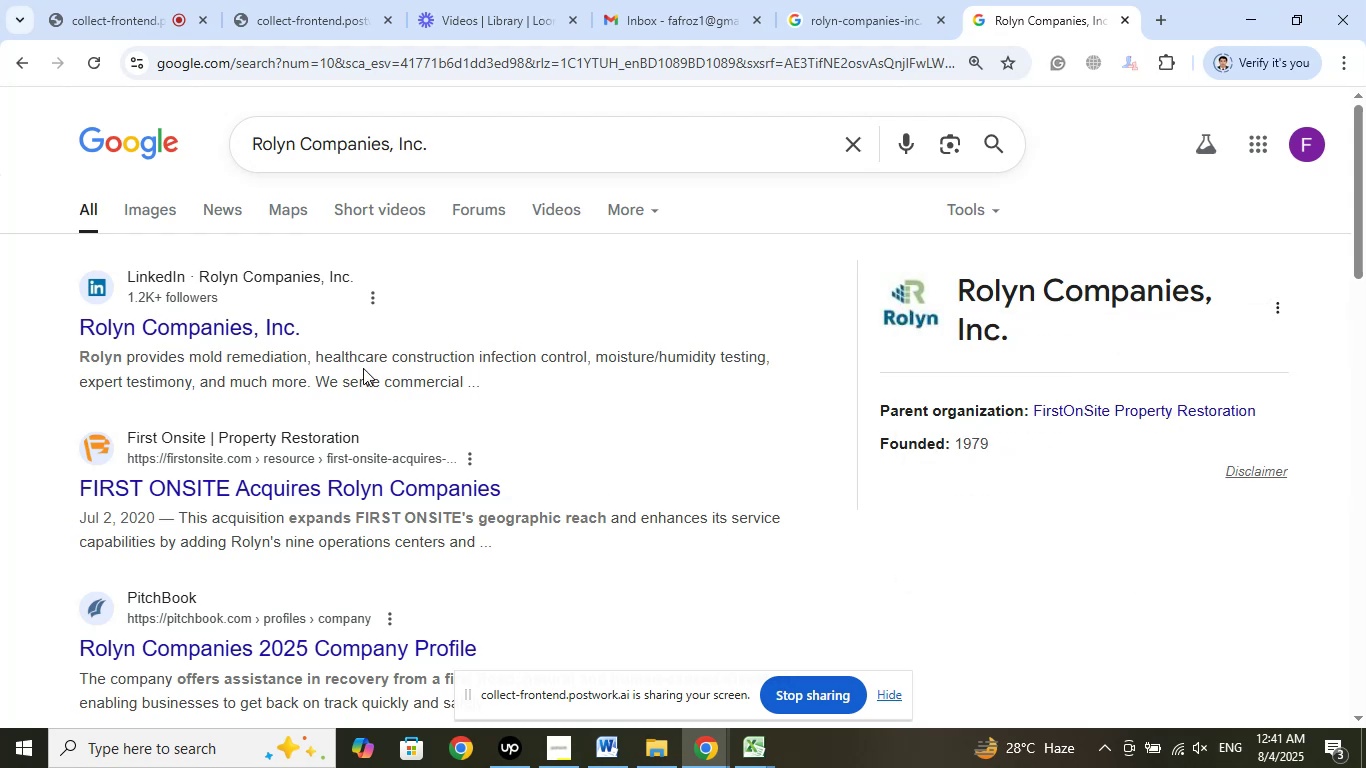 
scroll: coordinate [939, 353], scroll_direction: down, amount: 11.0
 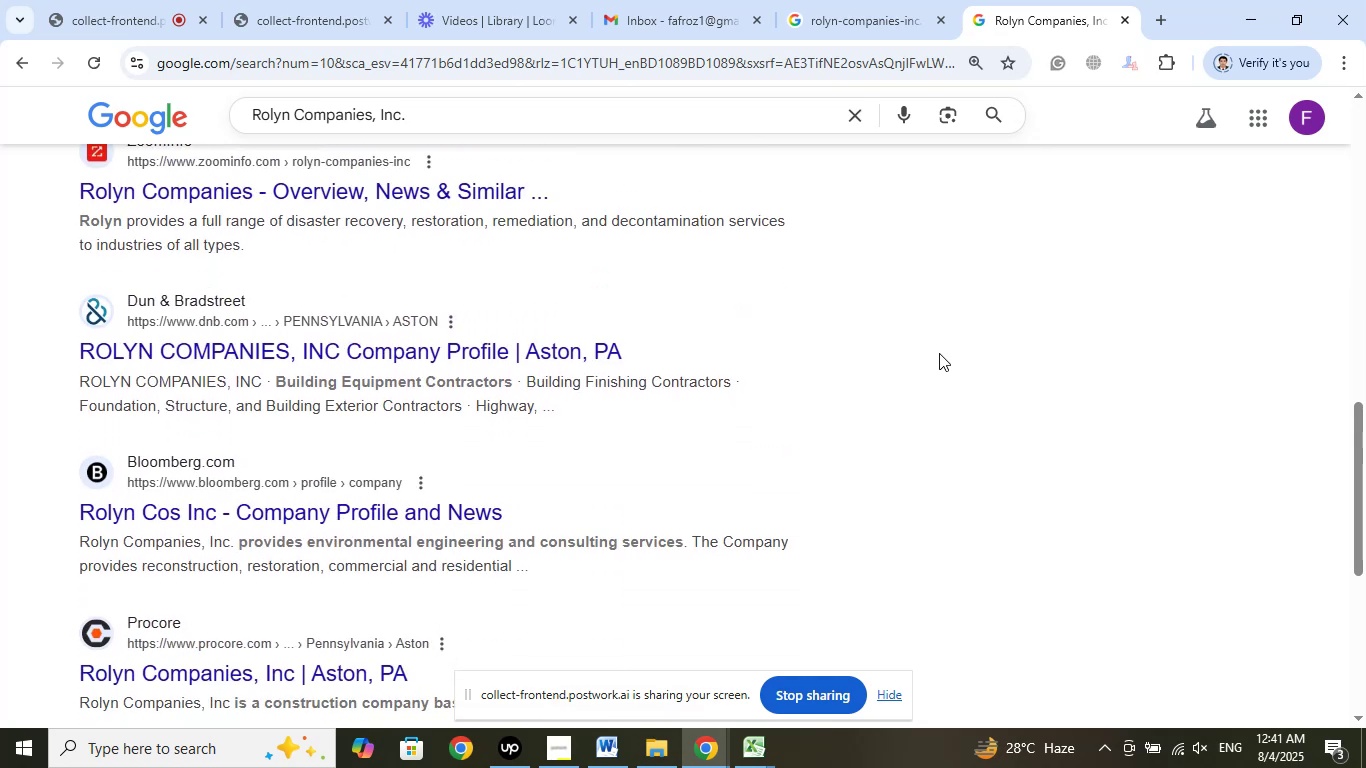 
scroll: coordinate [939, 353], scroll_direction: up, amount: 15.0
 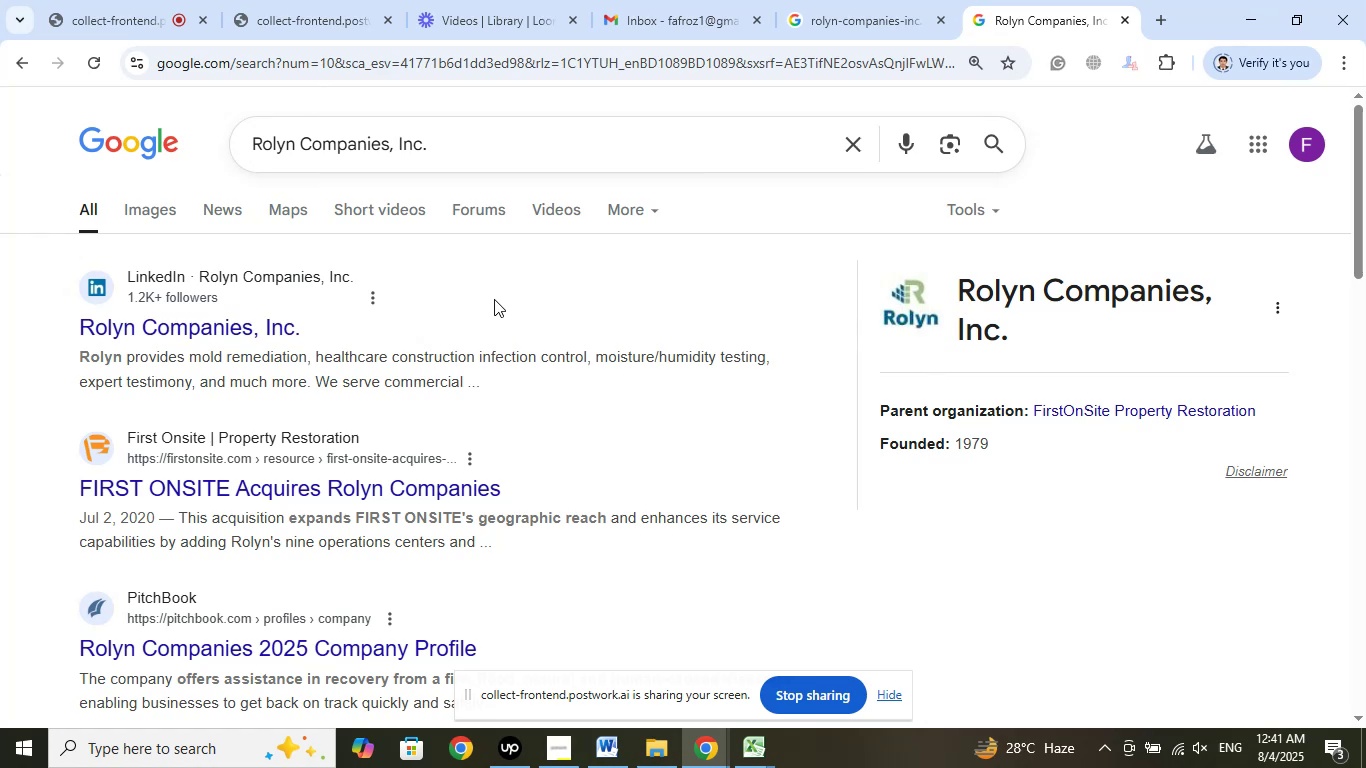 
wait(16.62)
 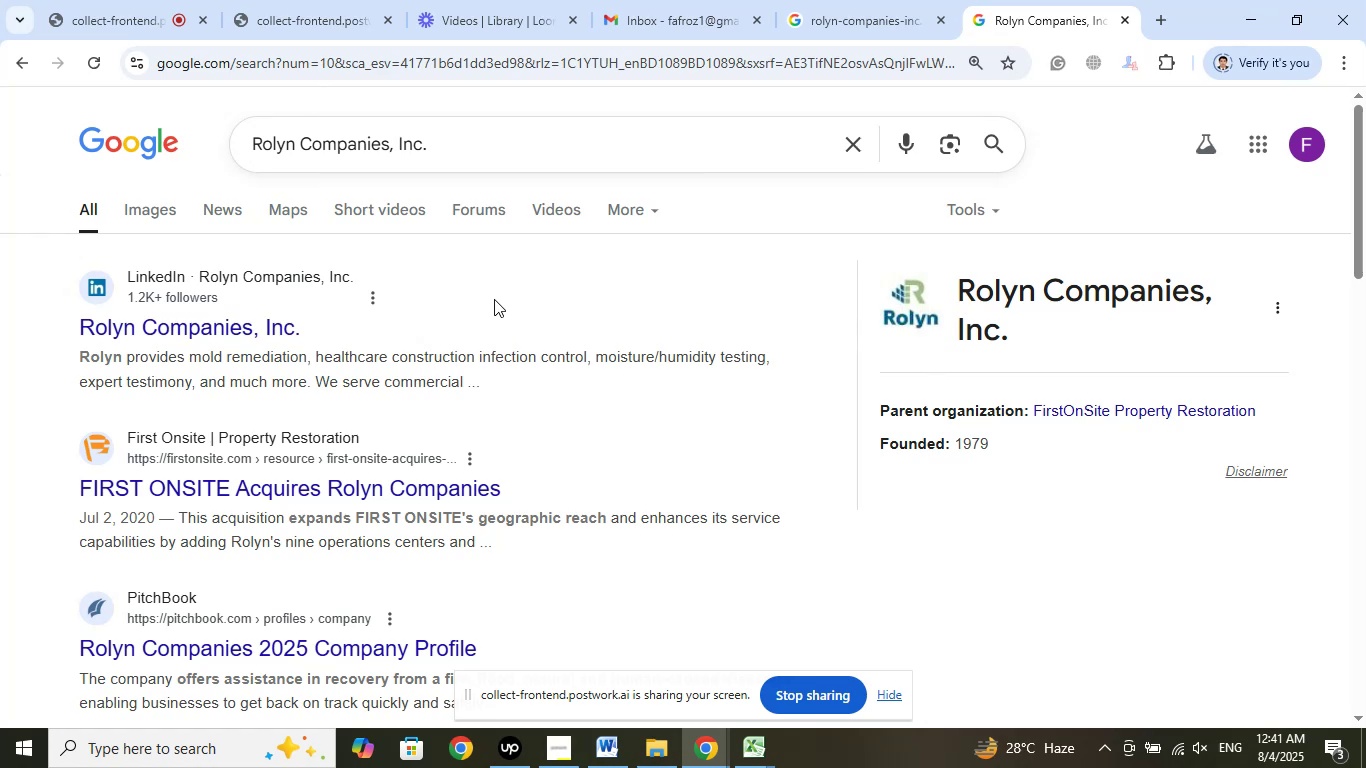 
left_click([890, 0])
 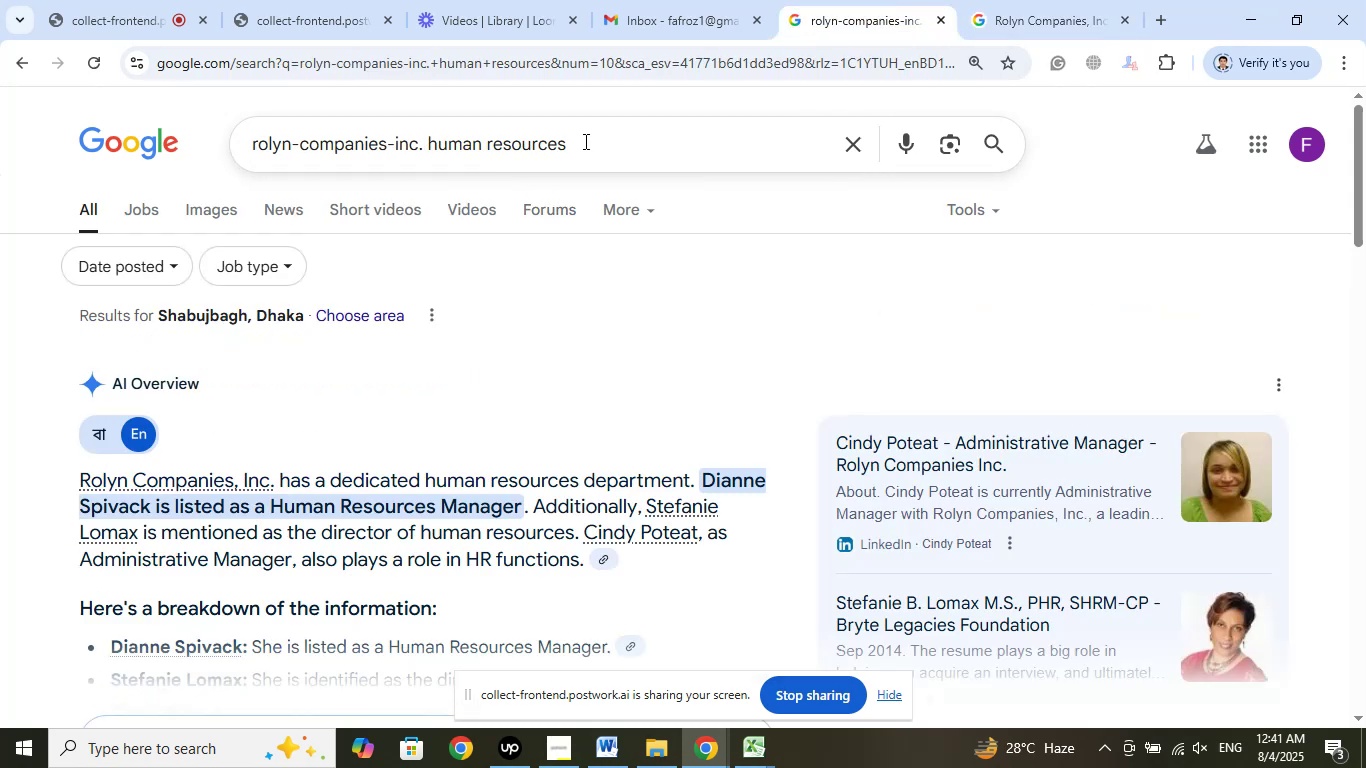 
left_click_drag(start_coordinate=[588, 138], to_coordinate=[429, 149])
 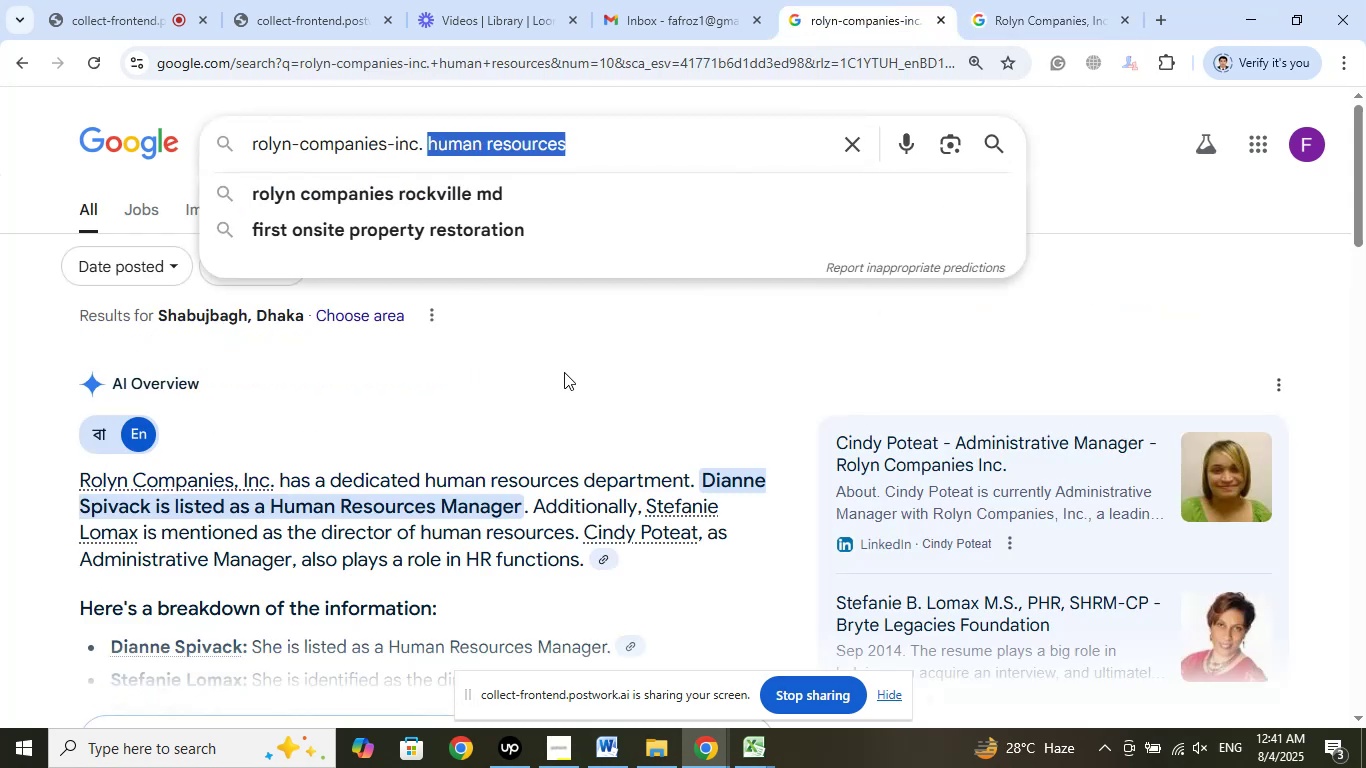 
type(people)
 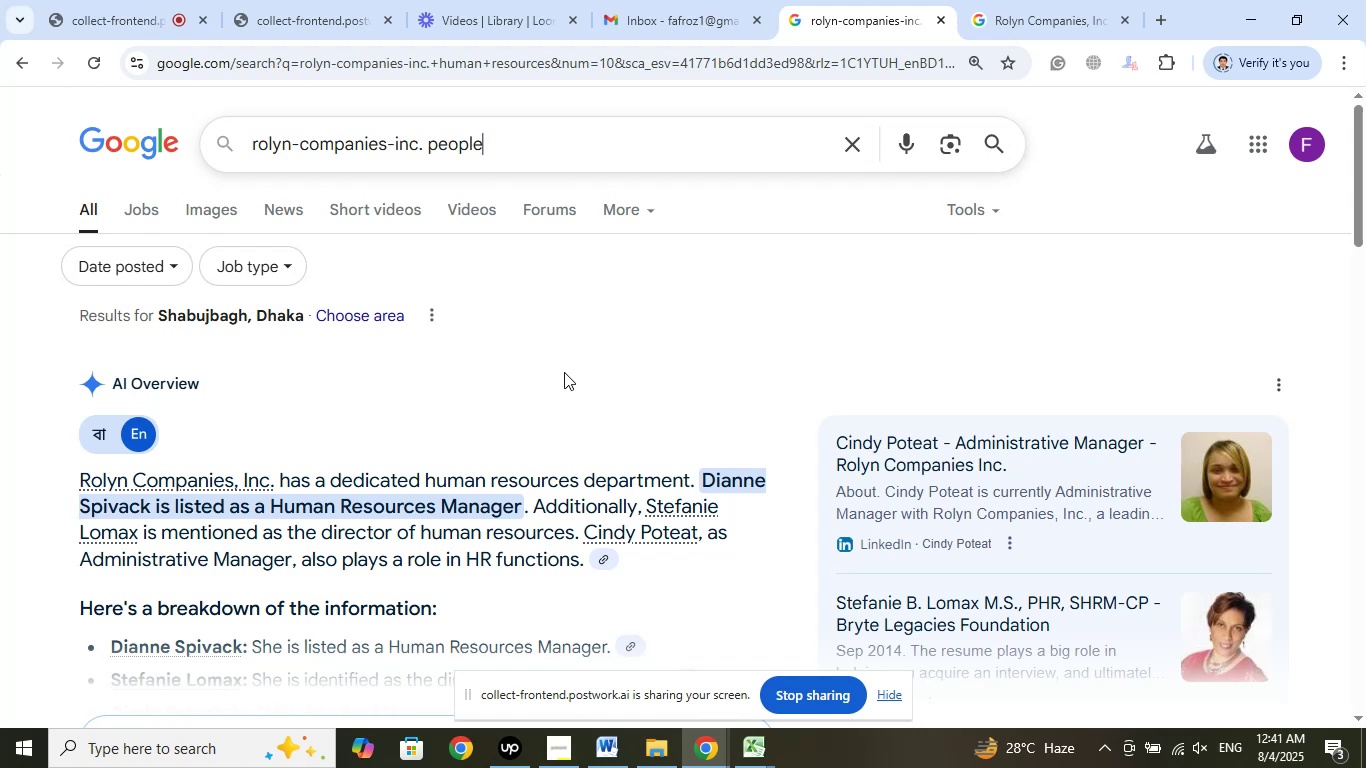 
key(Enter)
 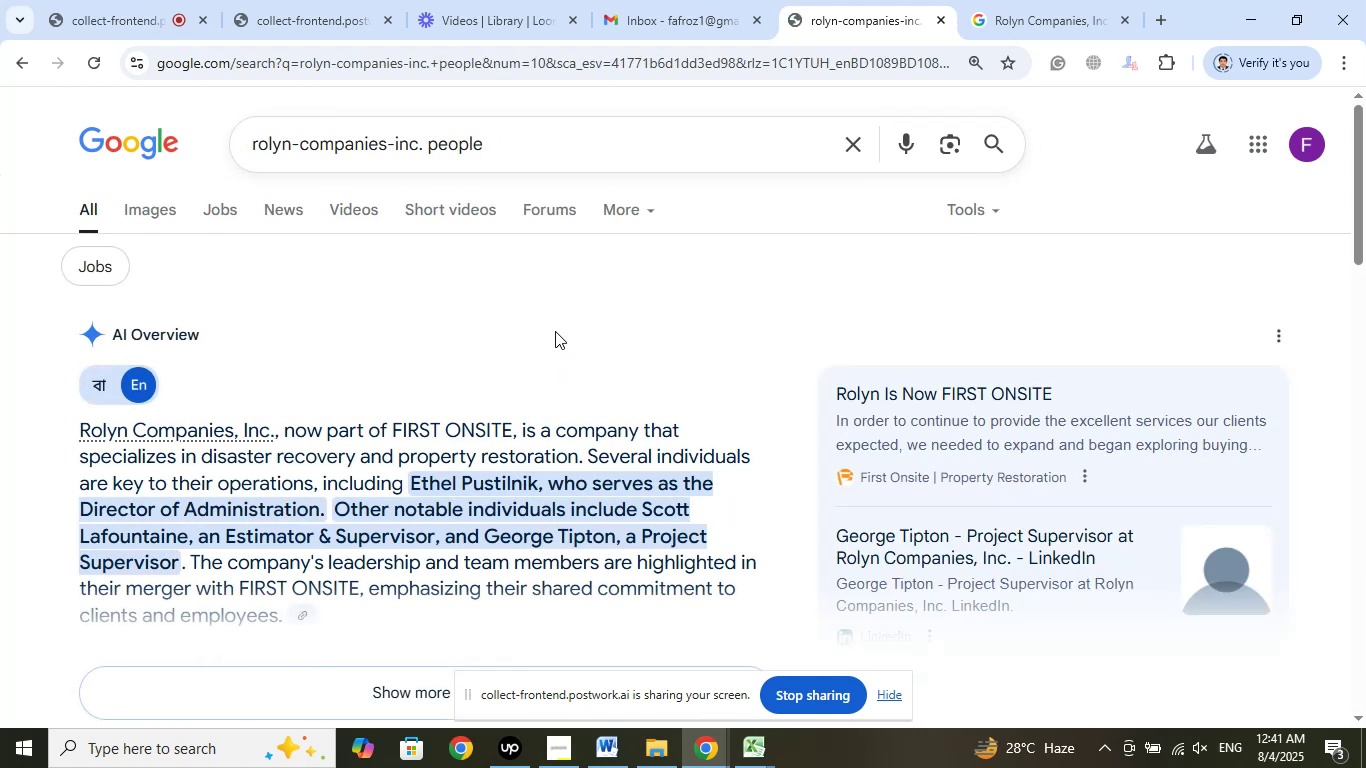 
left_click([549, 147])
 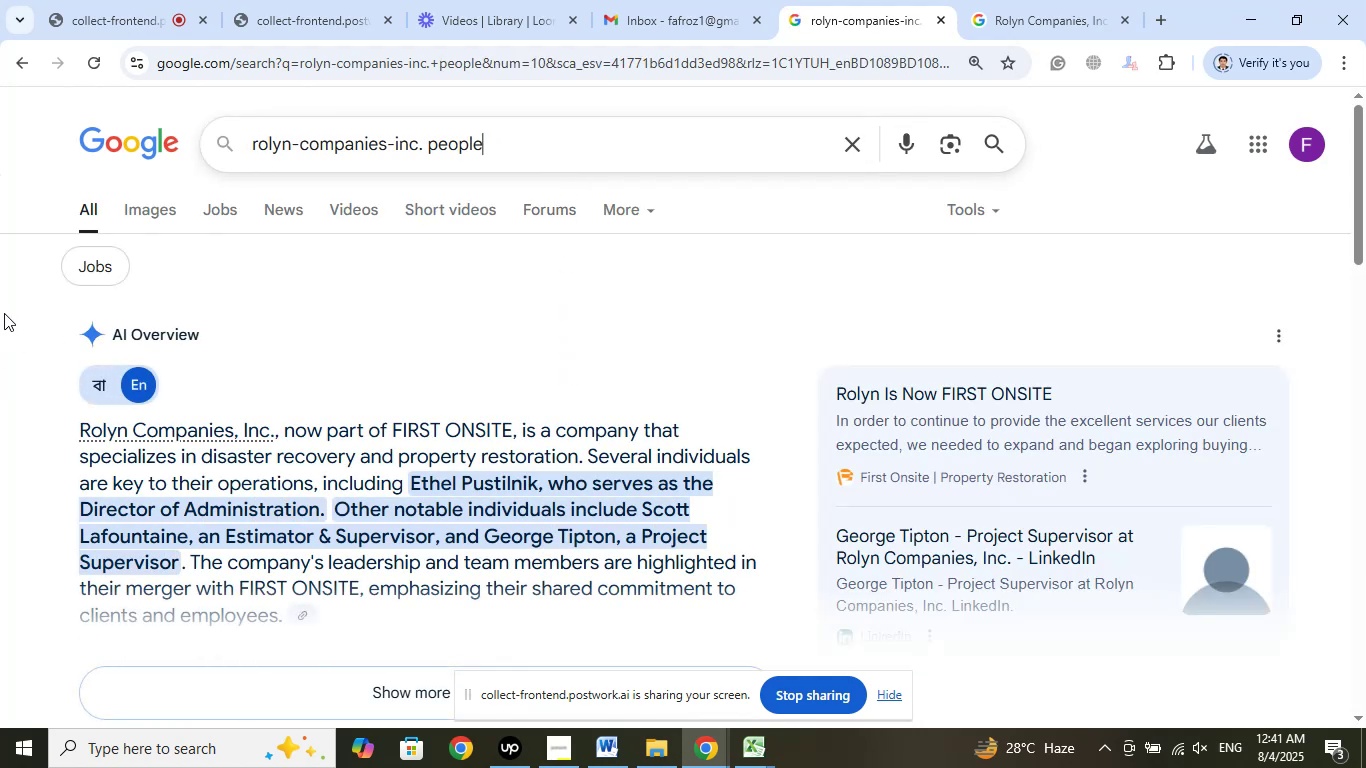 
left_click([33, 282])
 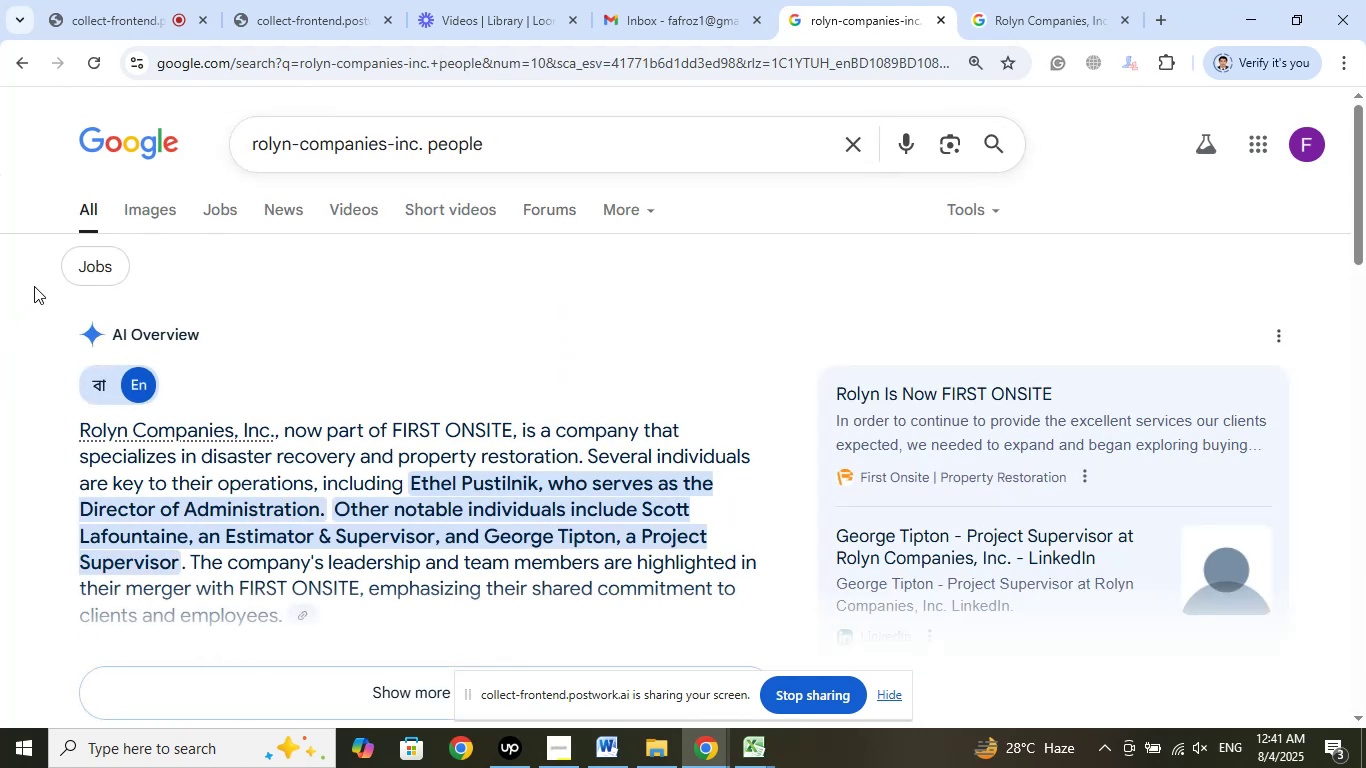 
scroll: coordinate [34, 286], scroll_direction: down, amount: 6.0
 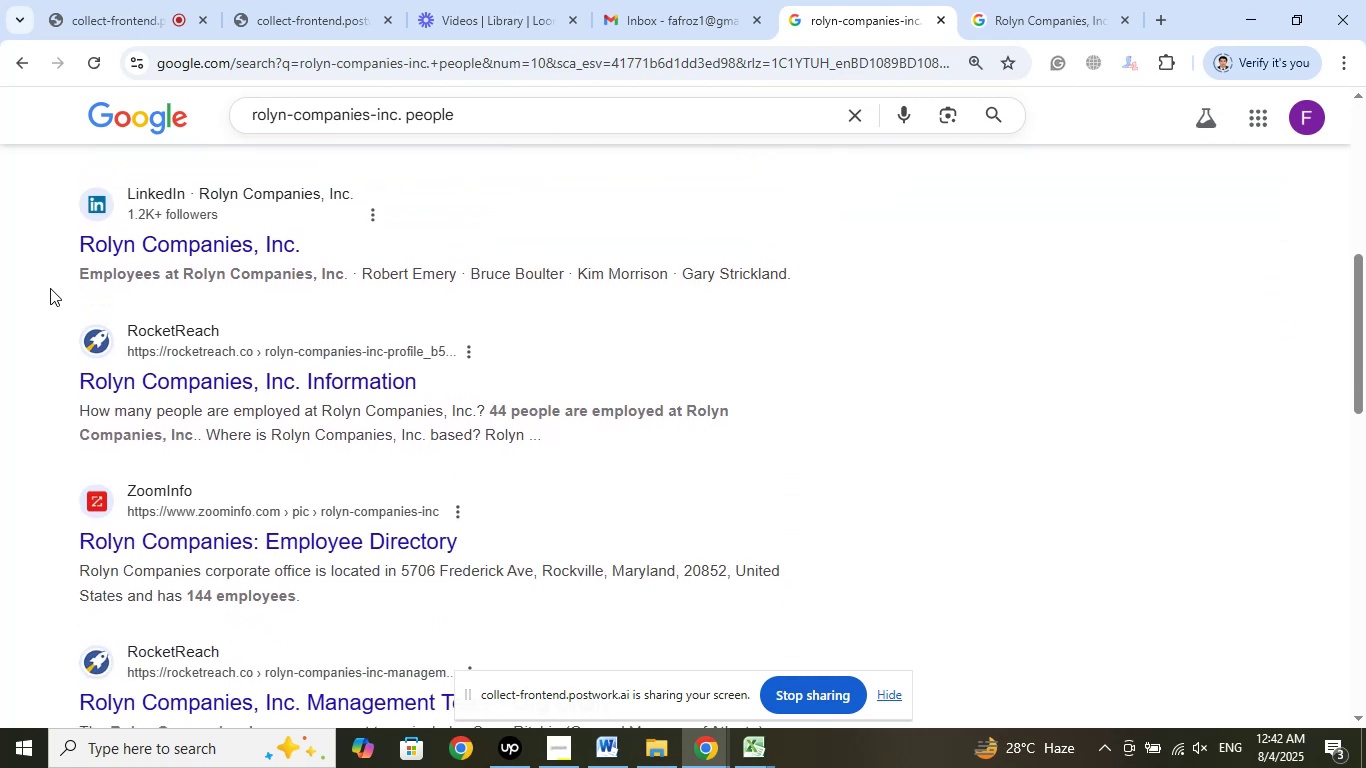 
wait(6.62)
 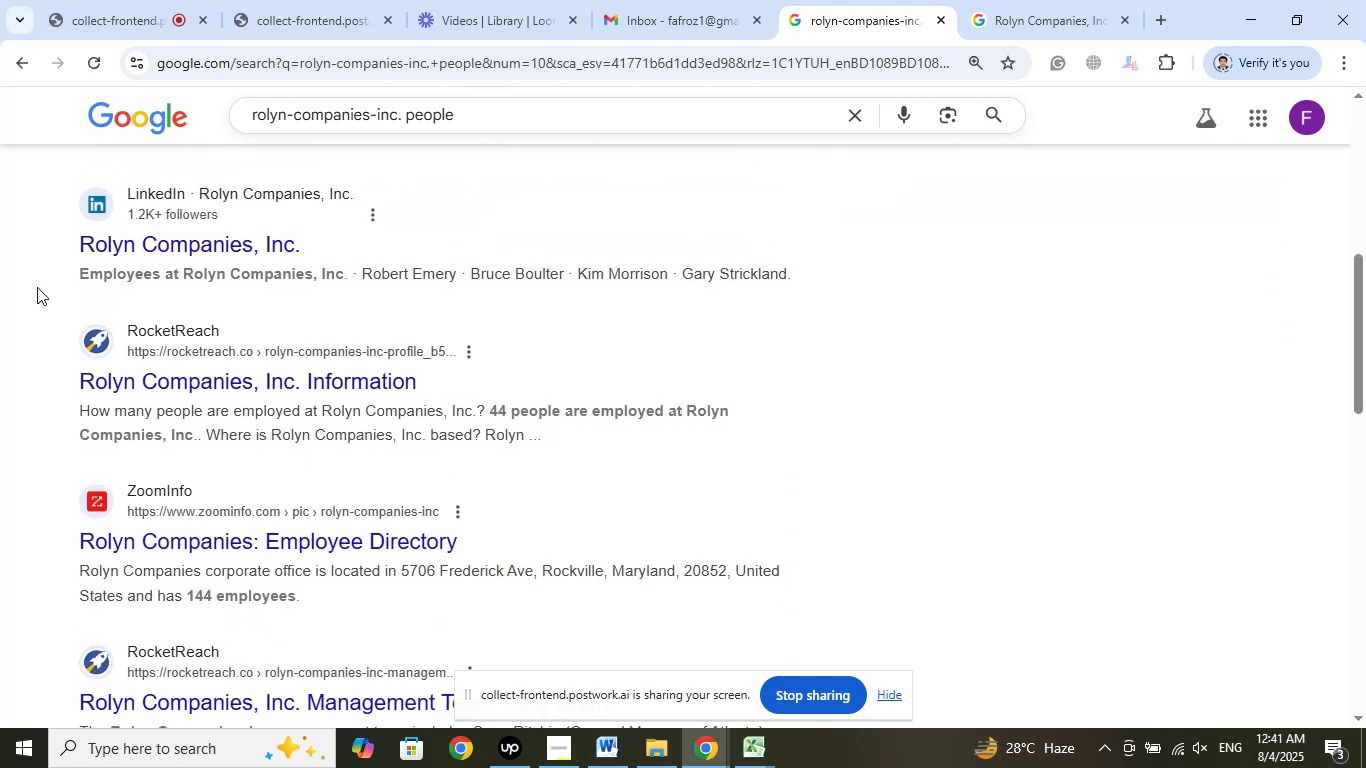 
scroll: coordinate [51, 287], scroll_direction: down, amount: 12.0
 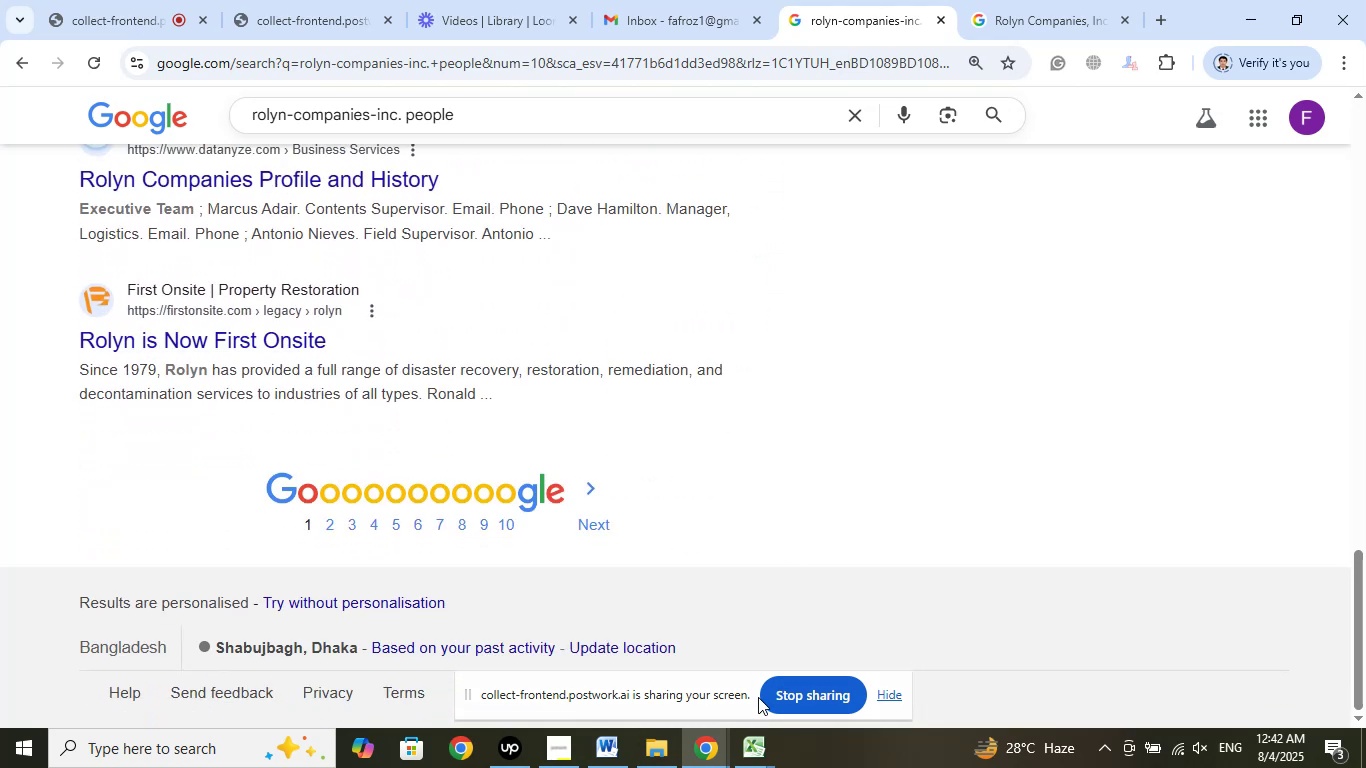 
left_click([763, 747])
 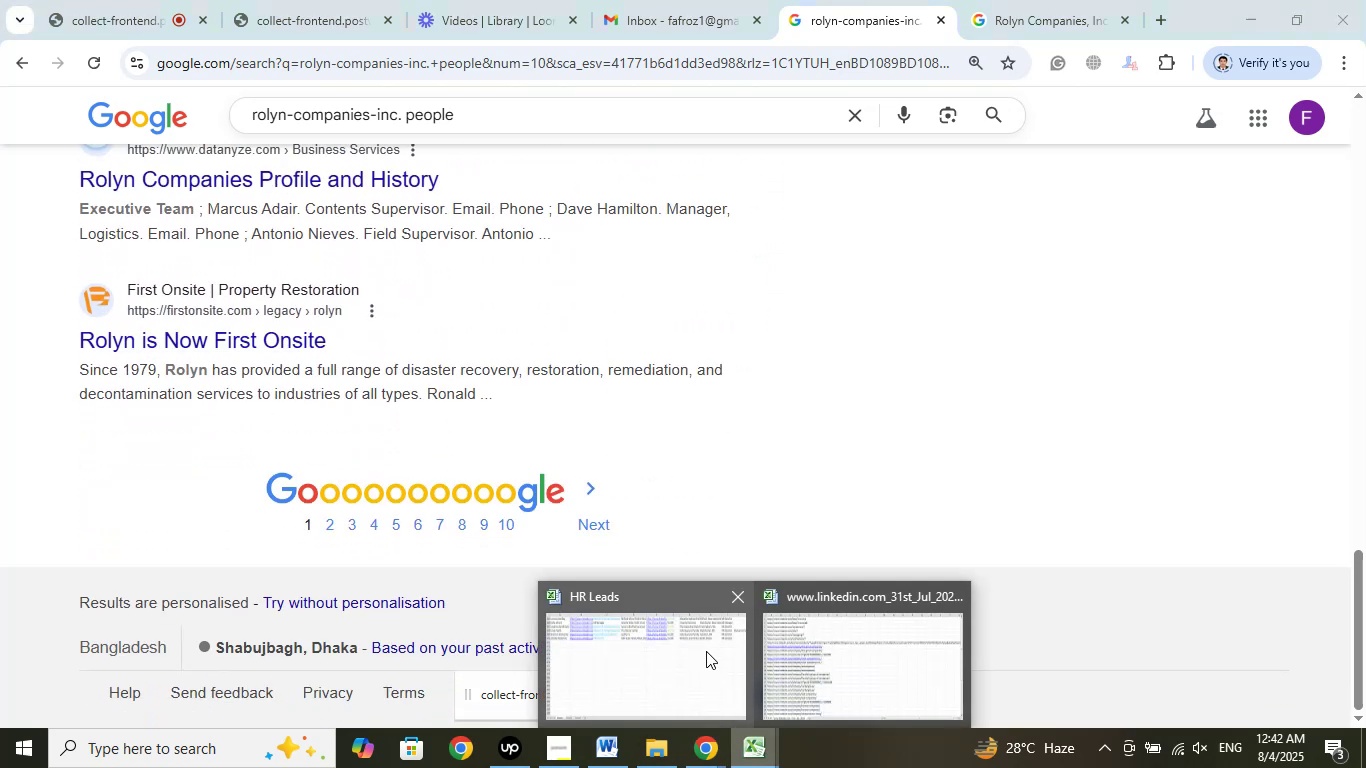 
left_click([706, 651])
 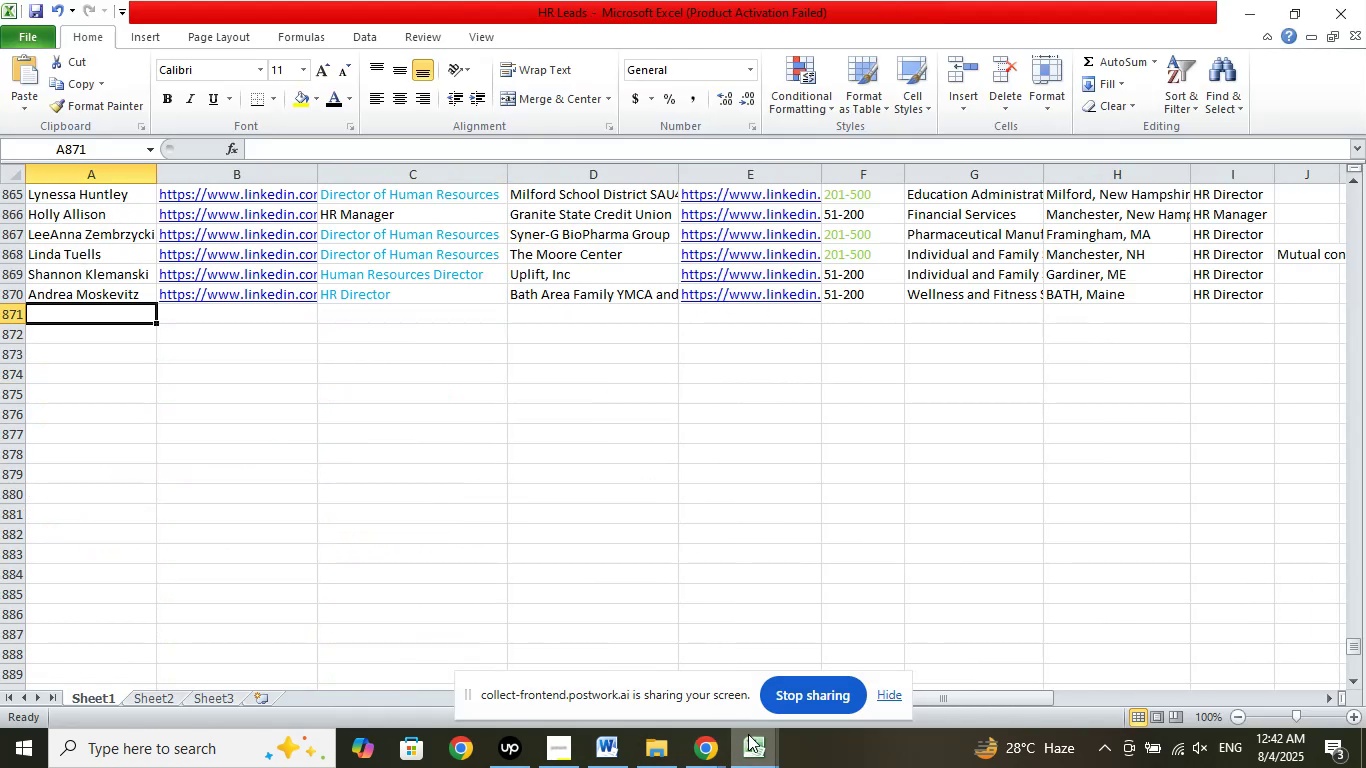 
left_click([757, 749])
 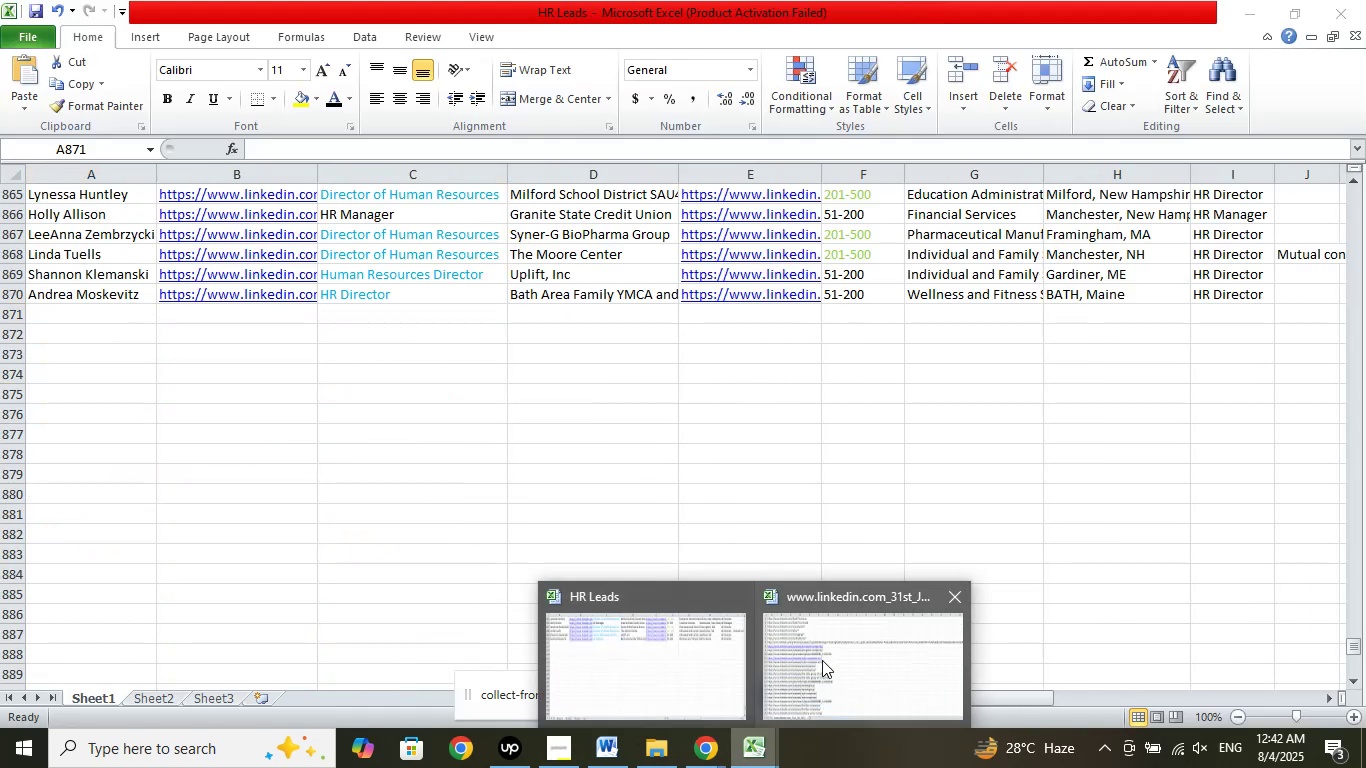 
left_click([822, 660])
 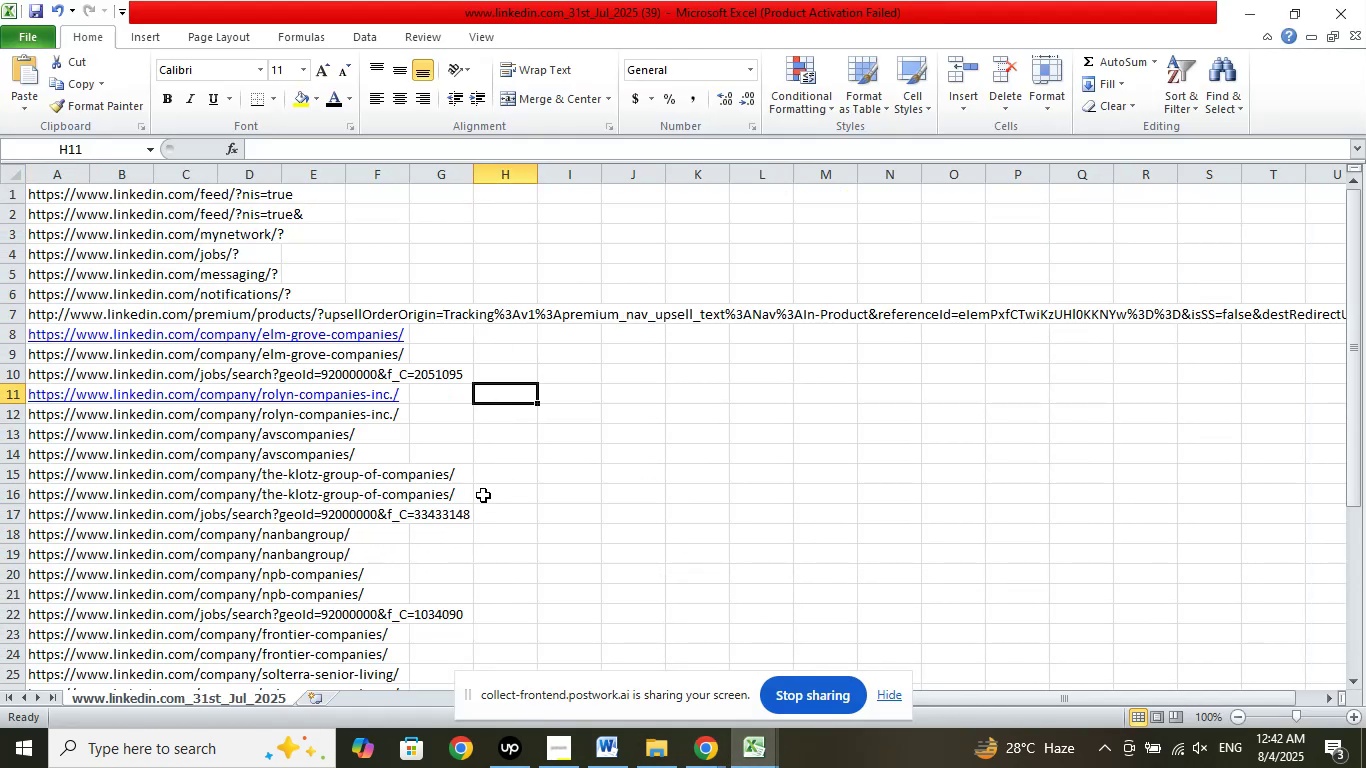 
scroll: coordinate [409, 401], scroll_direction: down, amount: 7.0
 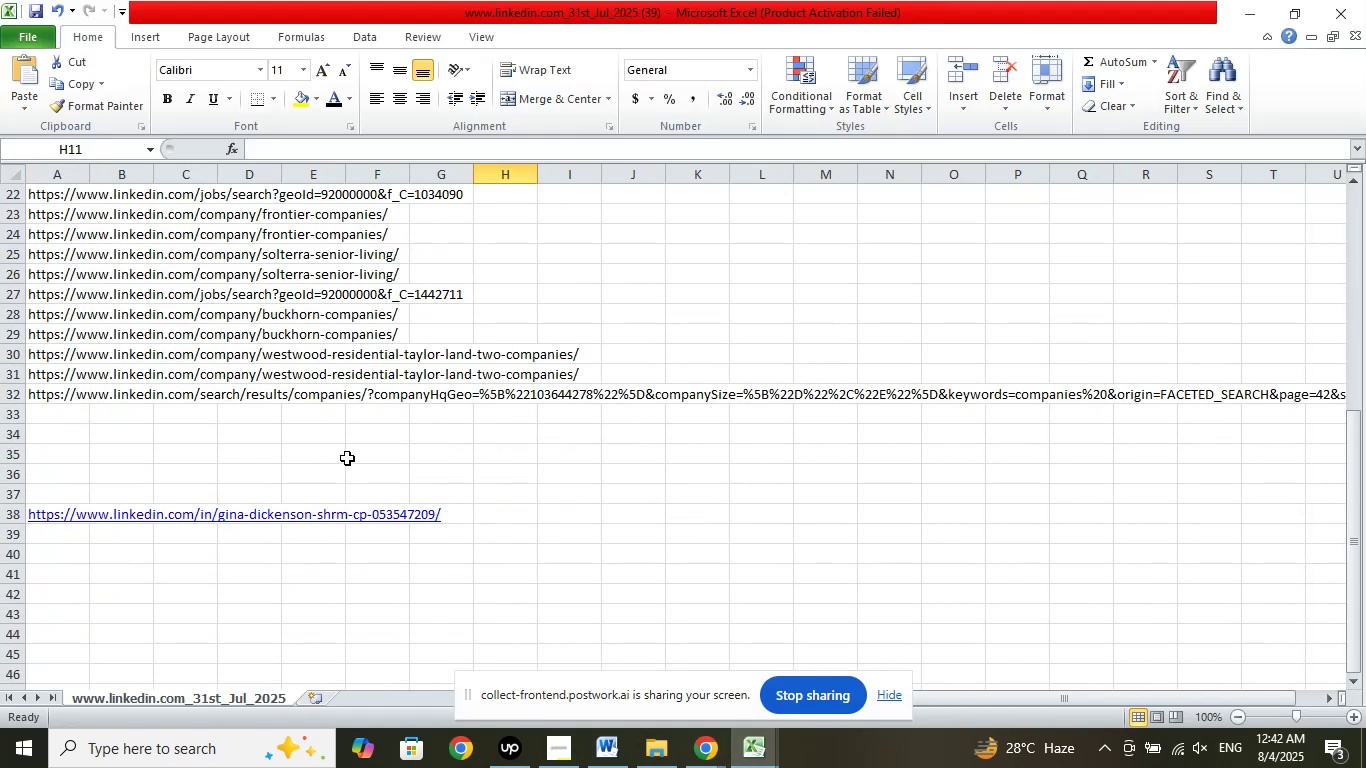 
scroll: coordinate [358, 415], scroll_direction: up, amount: 3.0
 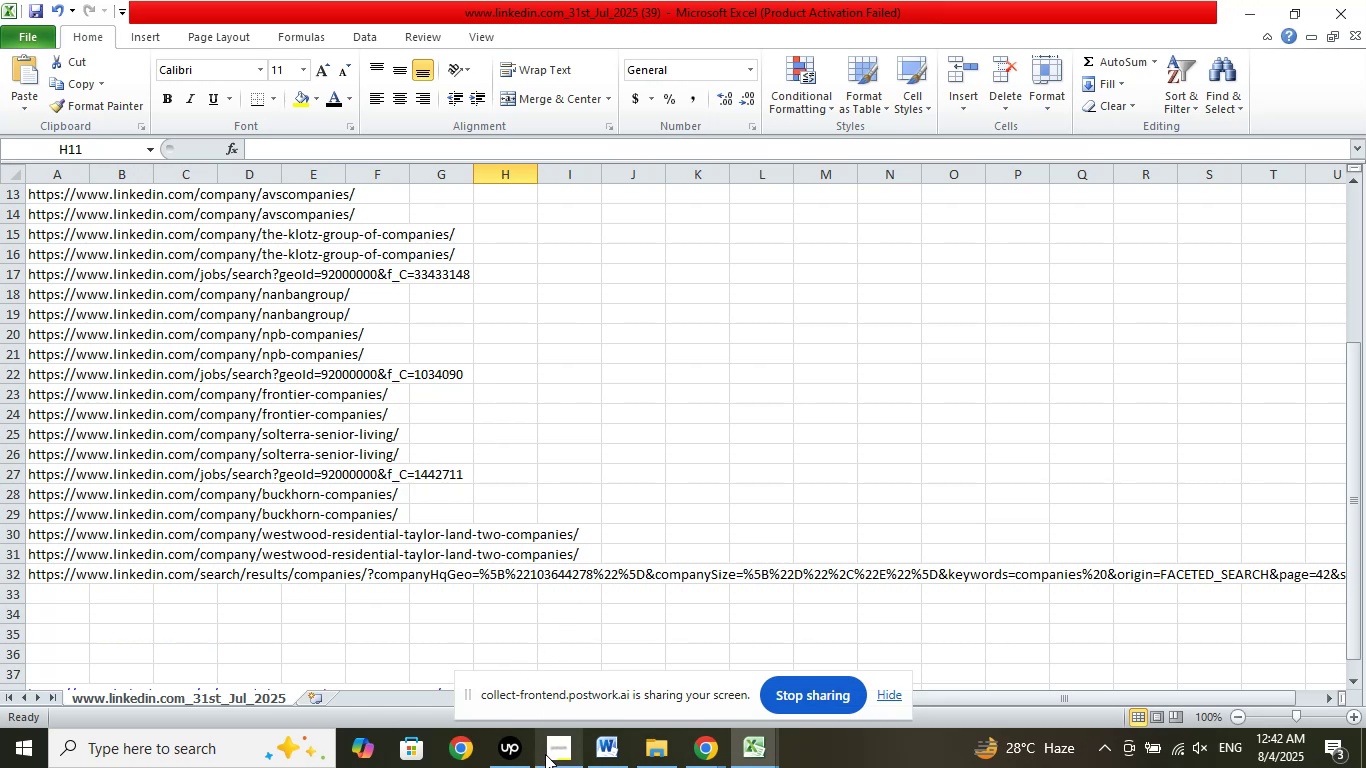 
left_click([519, 750])
 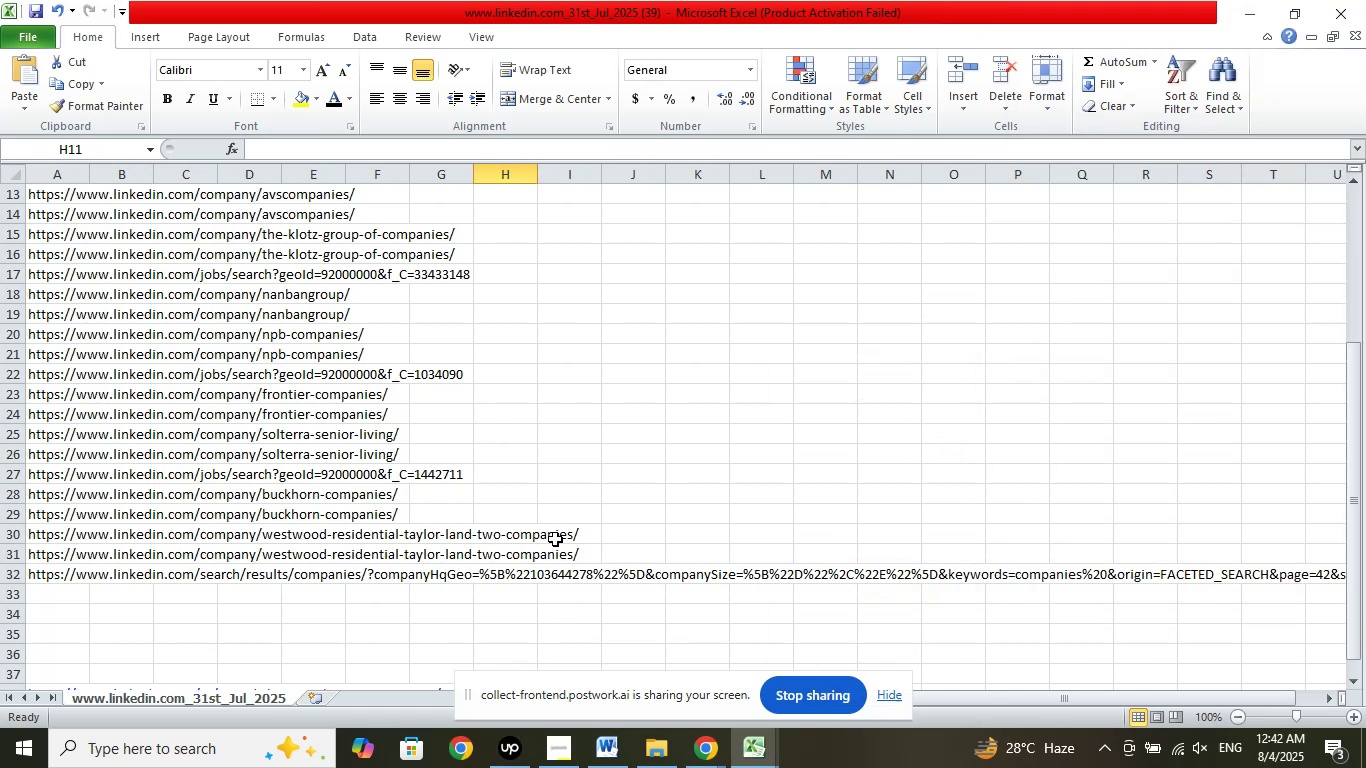 
left_click([564, 751])
 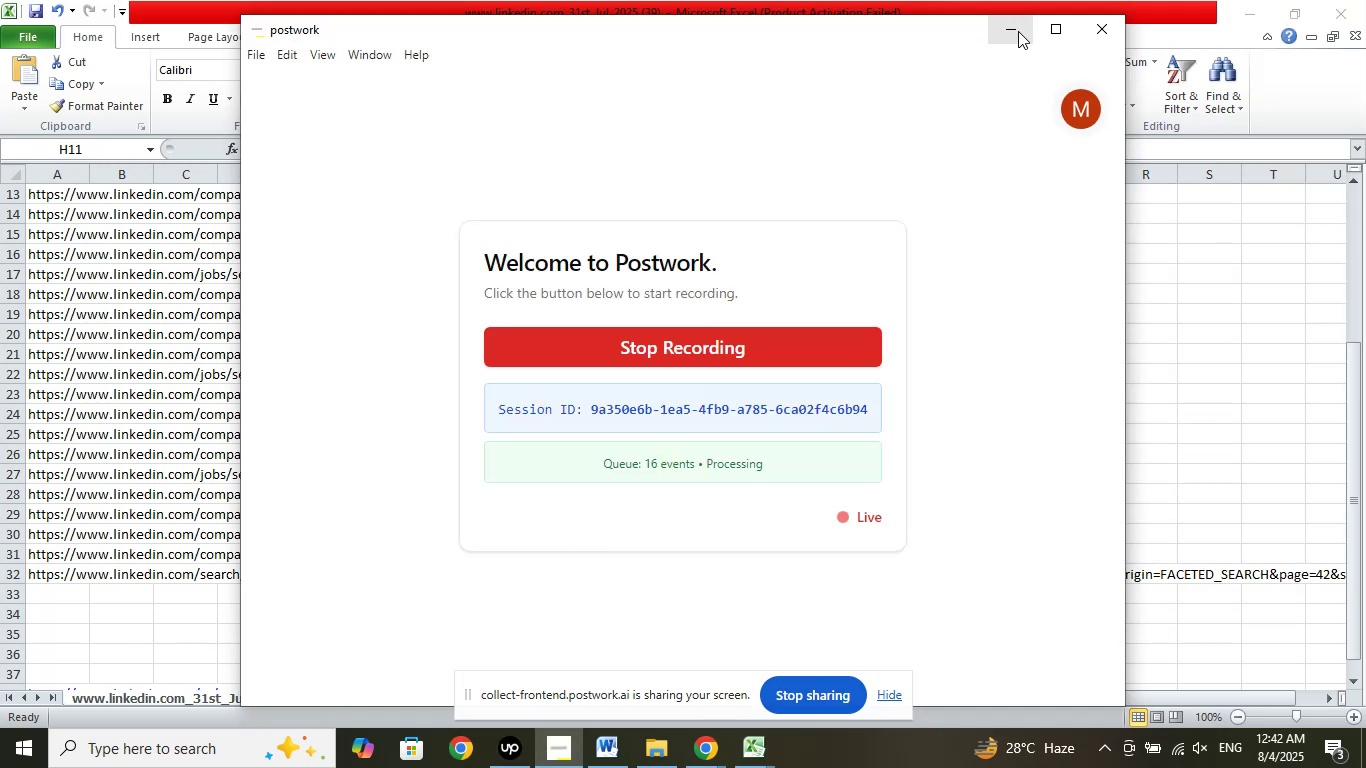 
left_click([1018, 30])
 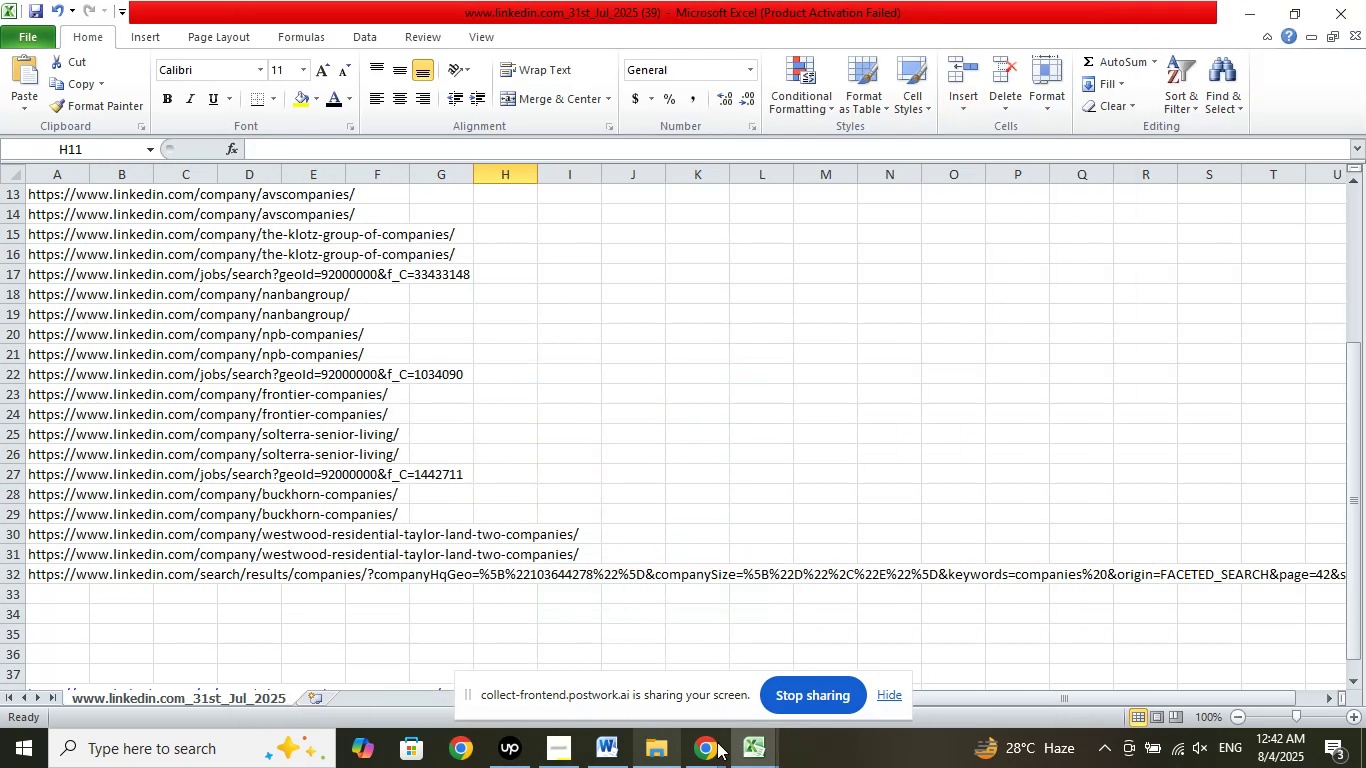 
left_click([724, 741])
 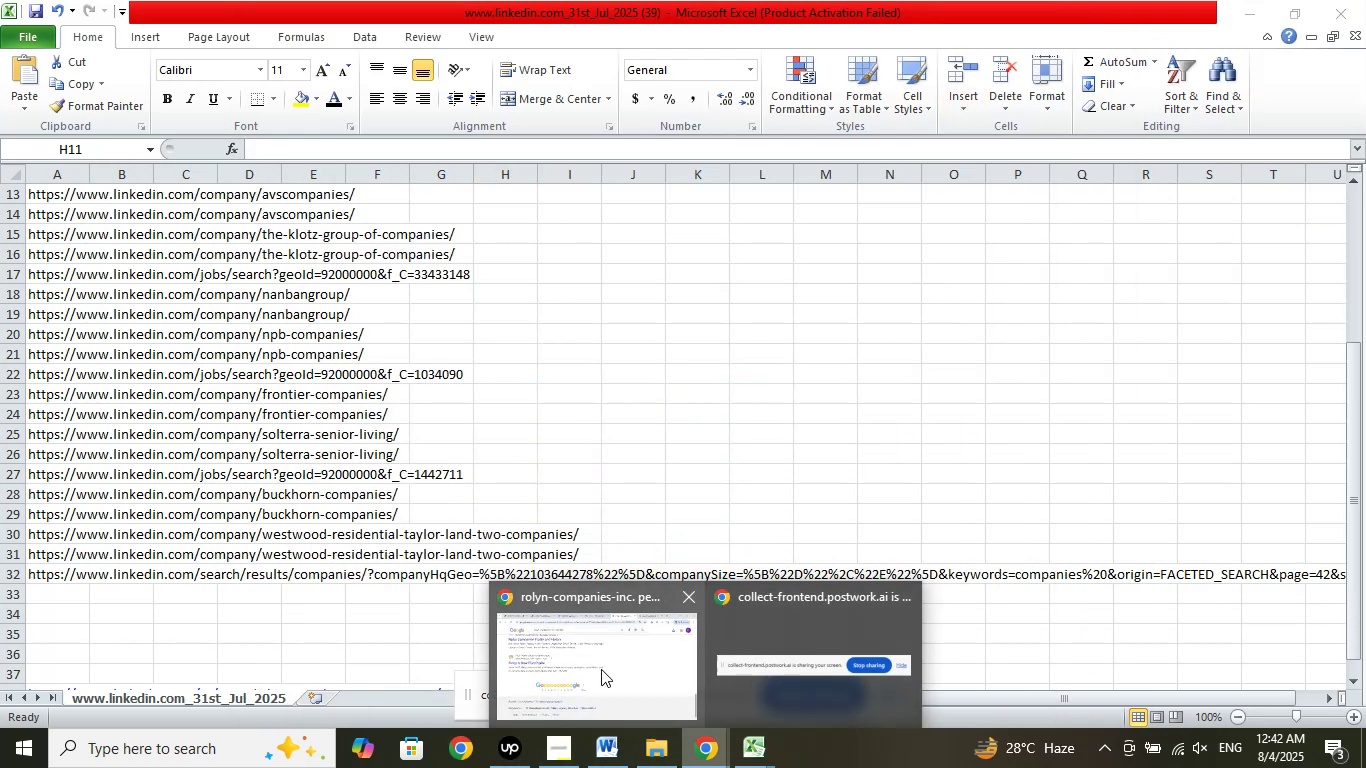 
left_click([601, 669])
 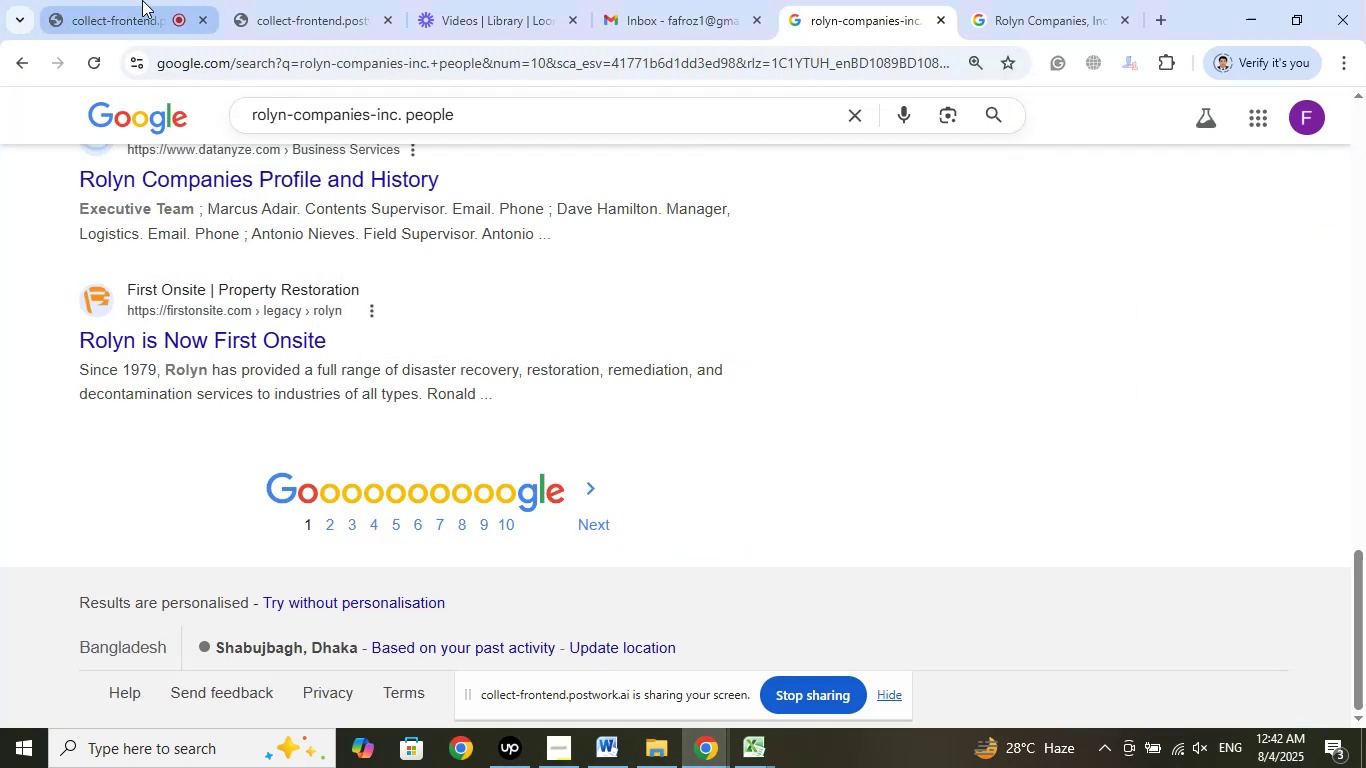 
left_click([142, 0])
 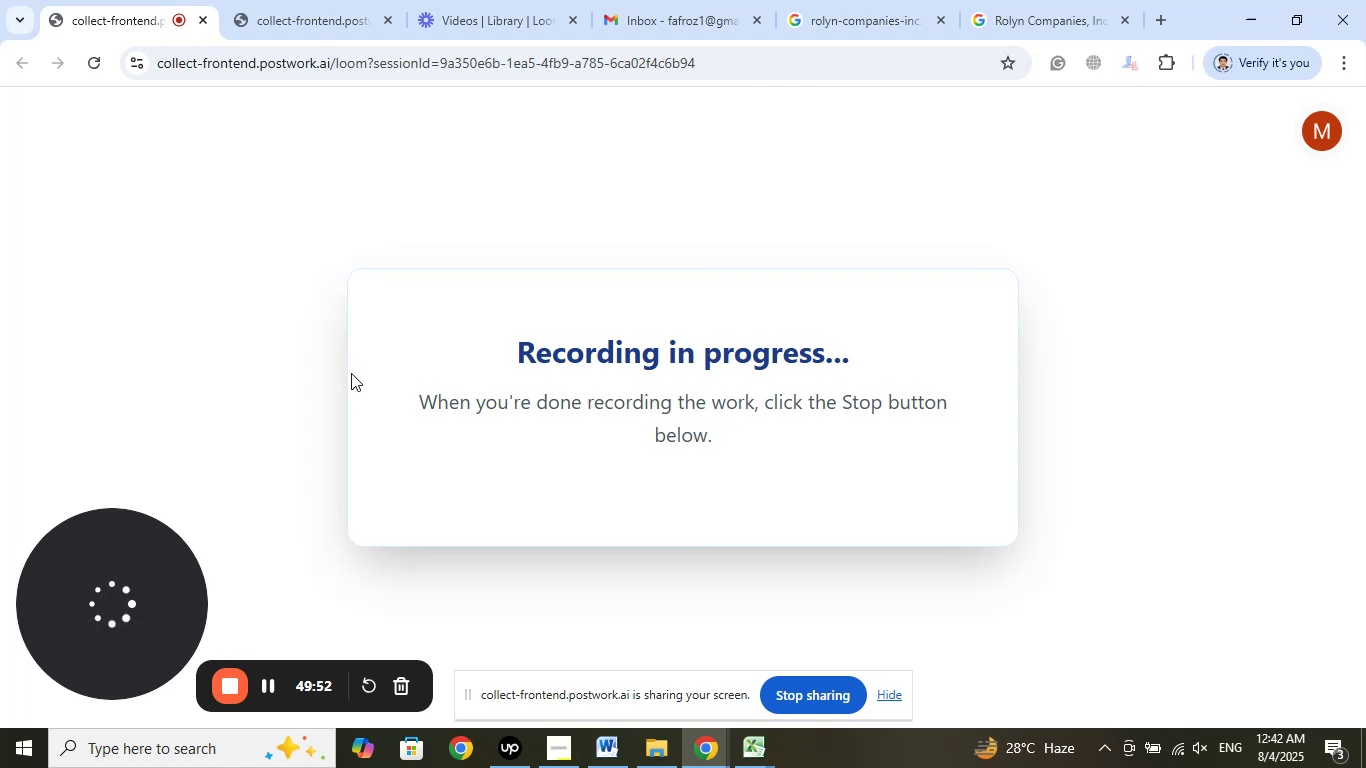 
left_click([1071, 0])
 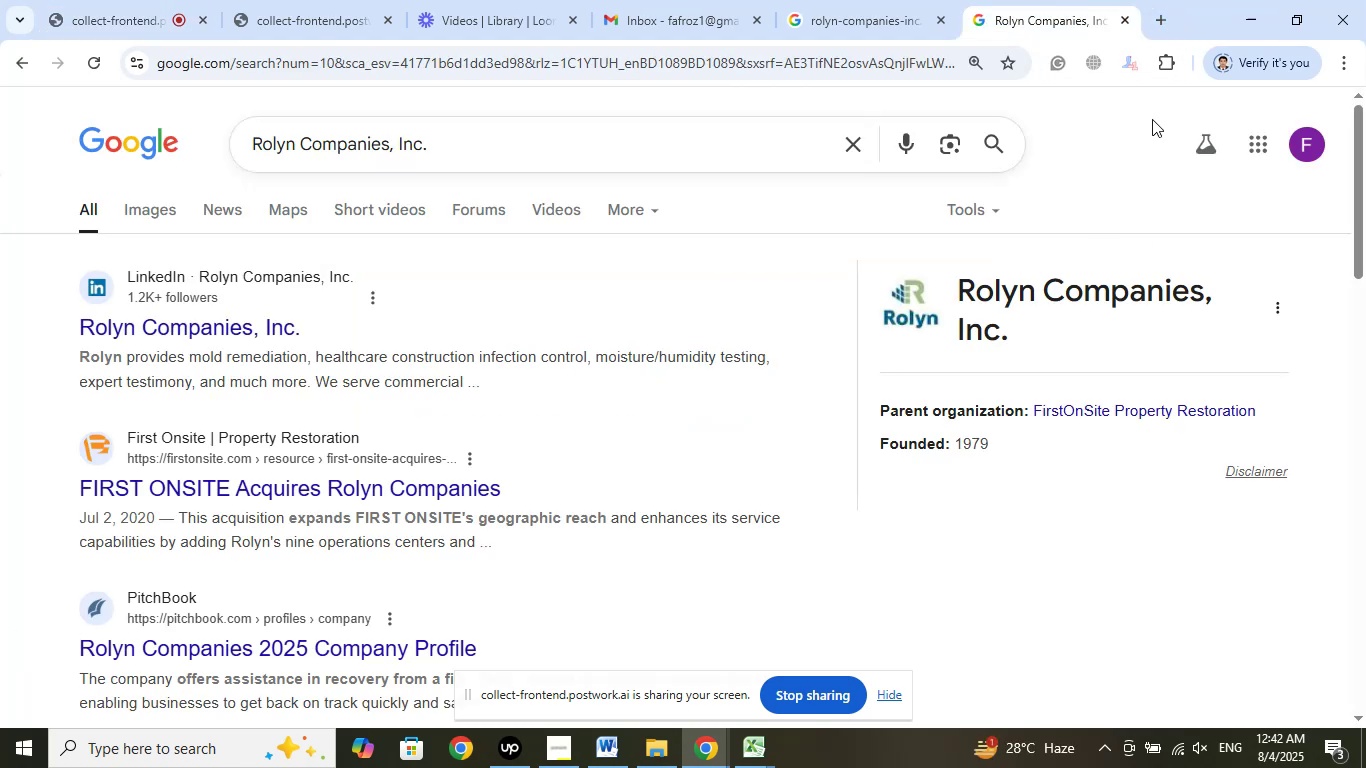 
left_click([1158, 16])
 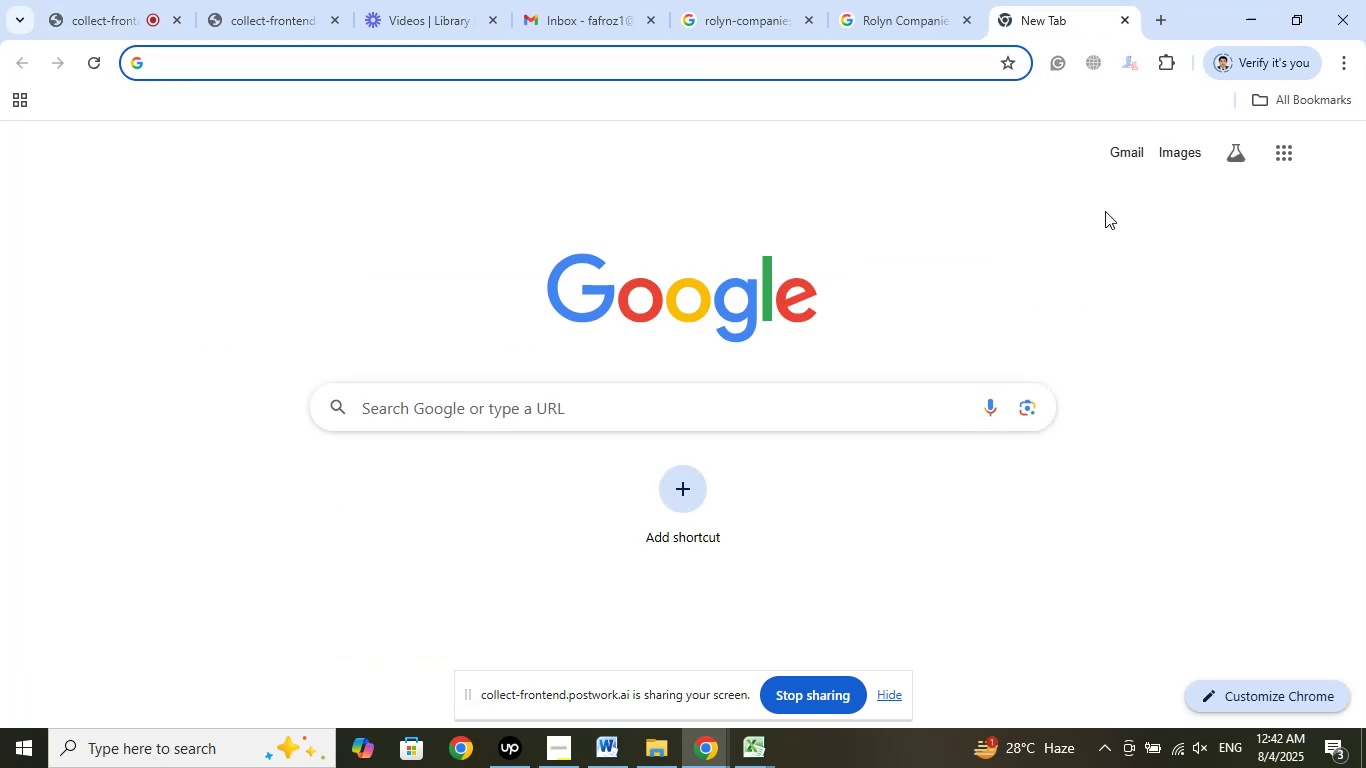 
type(lin)
 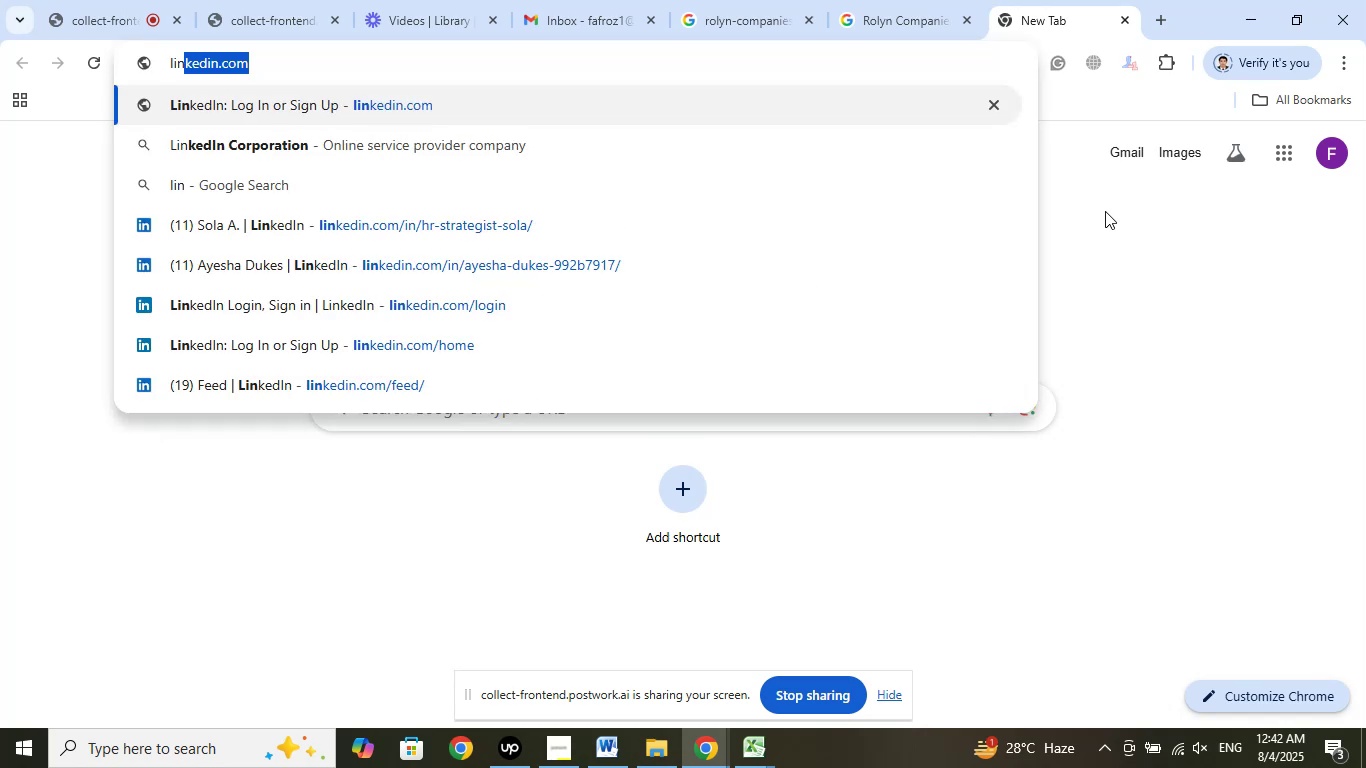 
key(ArrowRight)
 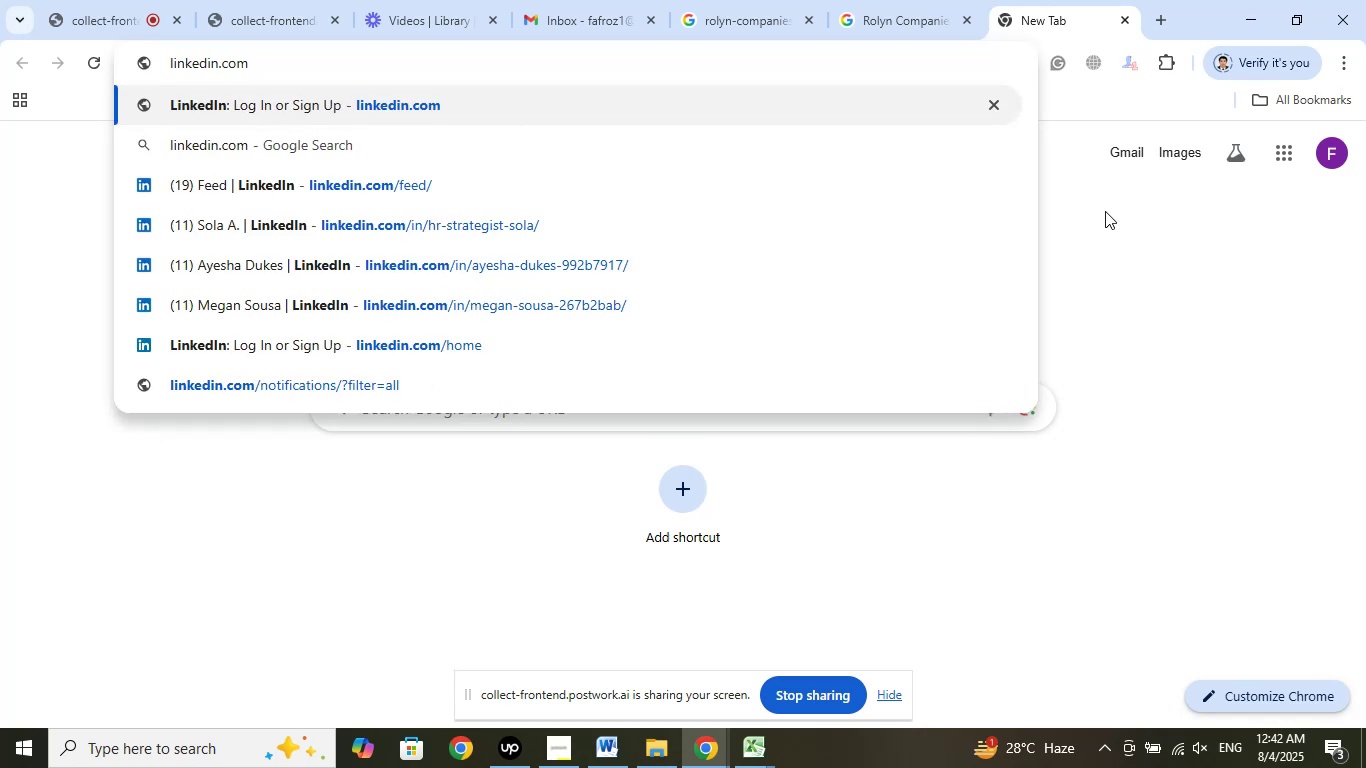 
key(Enter)
 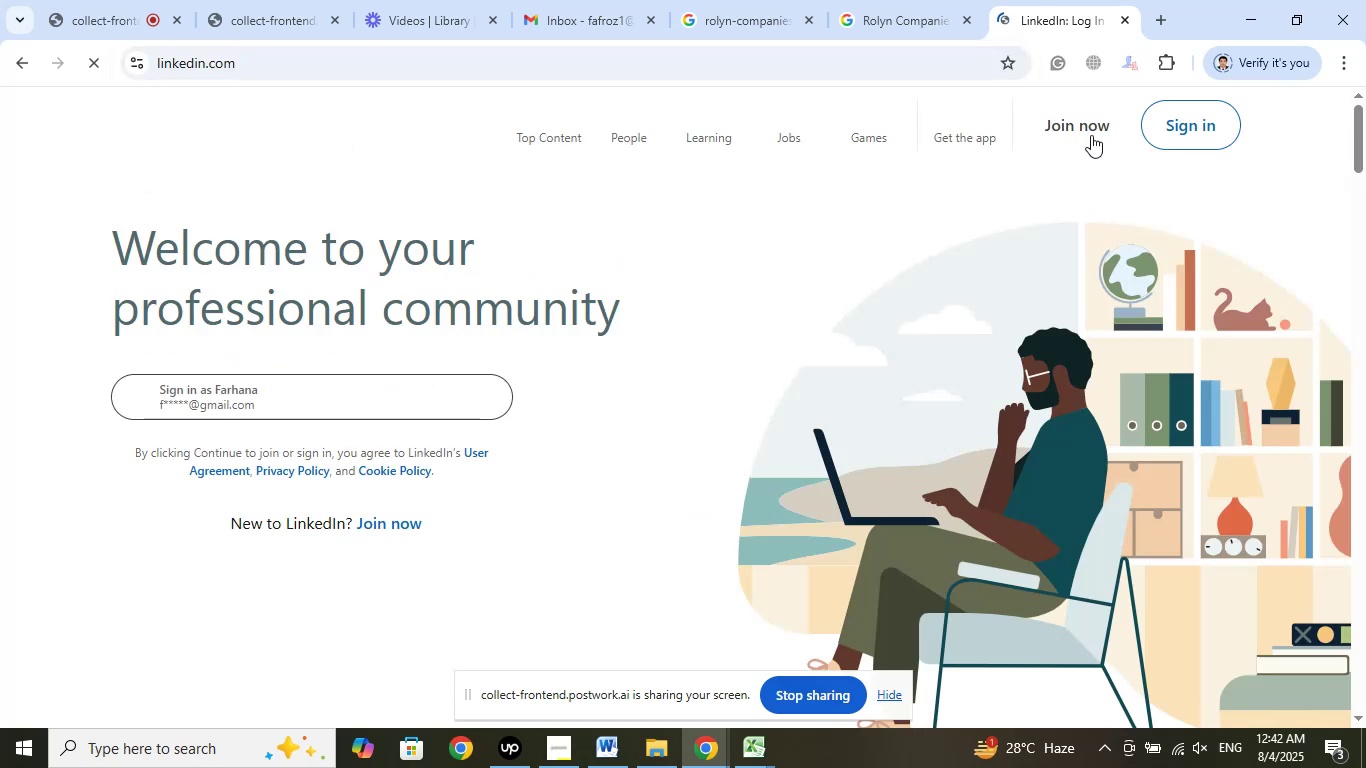 
left_click([1185, 127])
 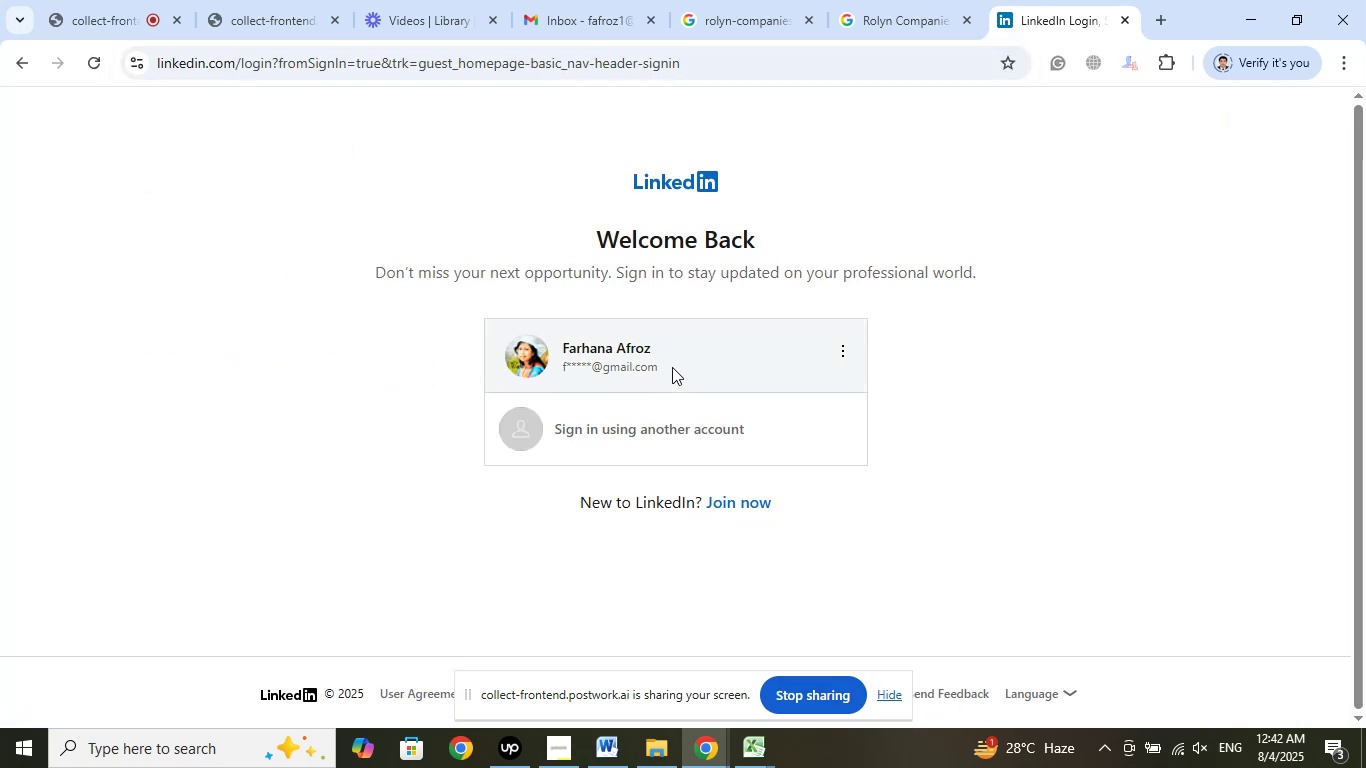 
wait(5.31)
 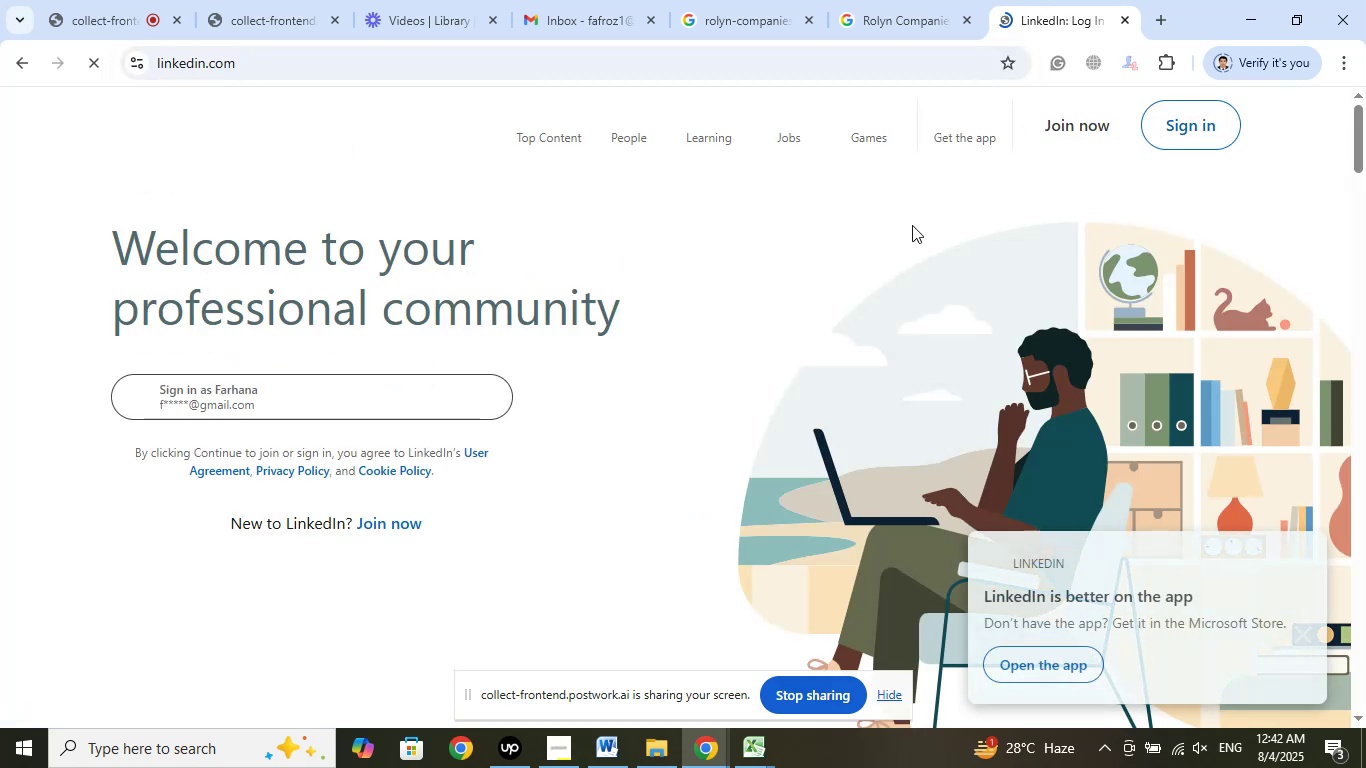 
left_click([629, 355])
 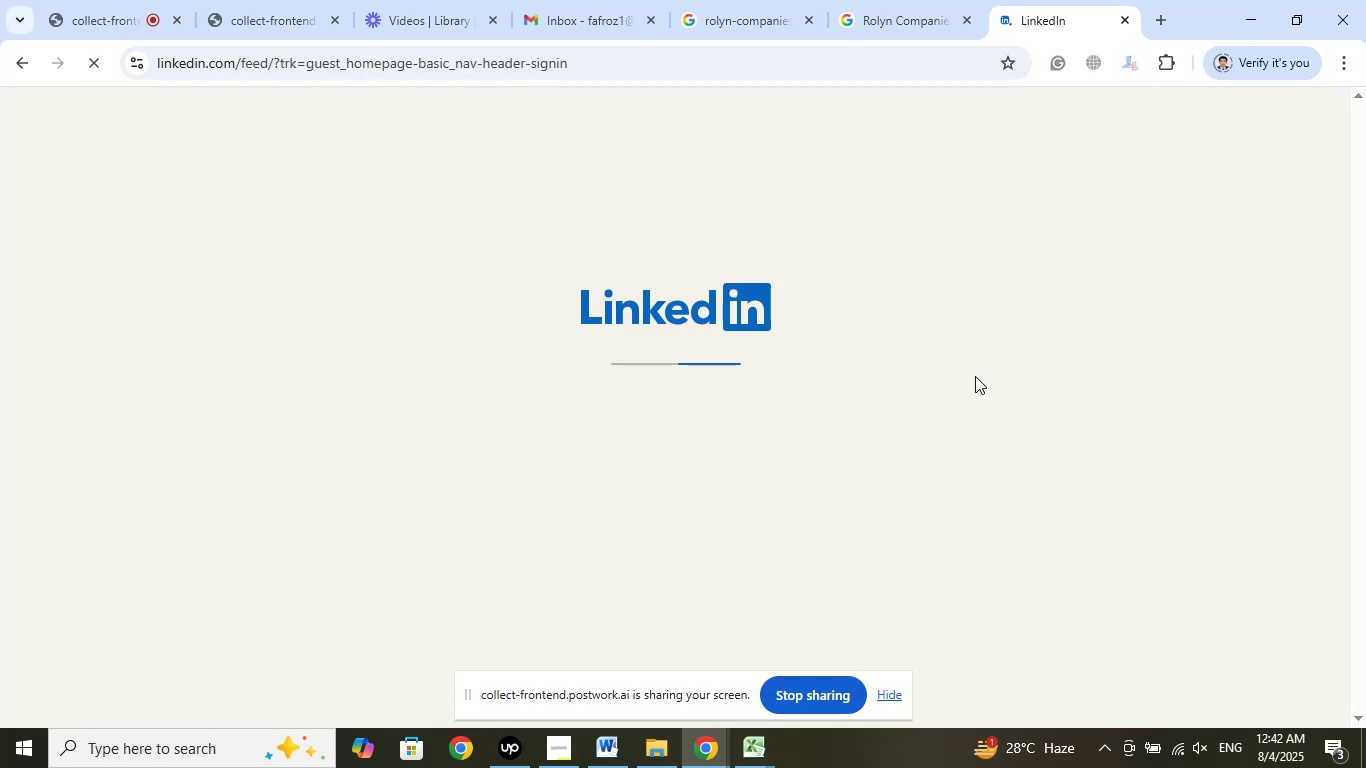 
wait(10.43)
 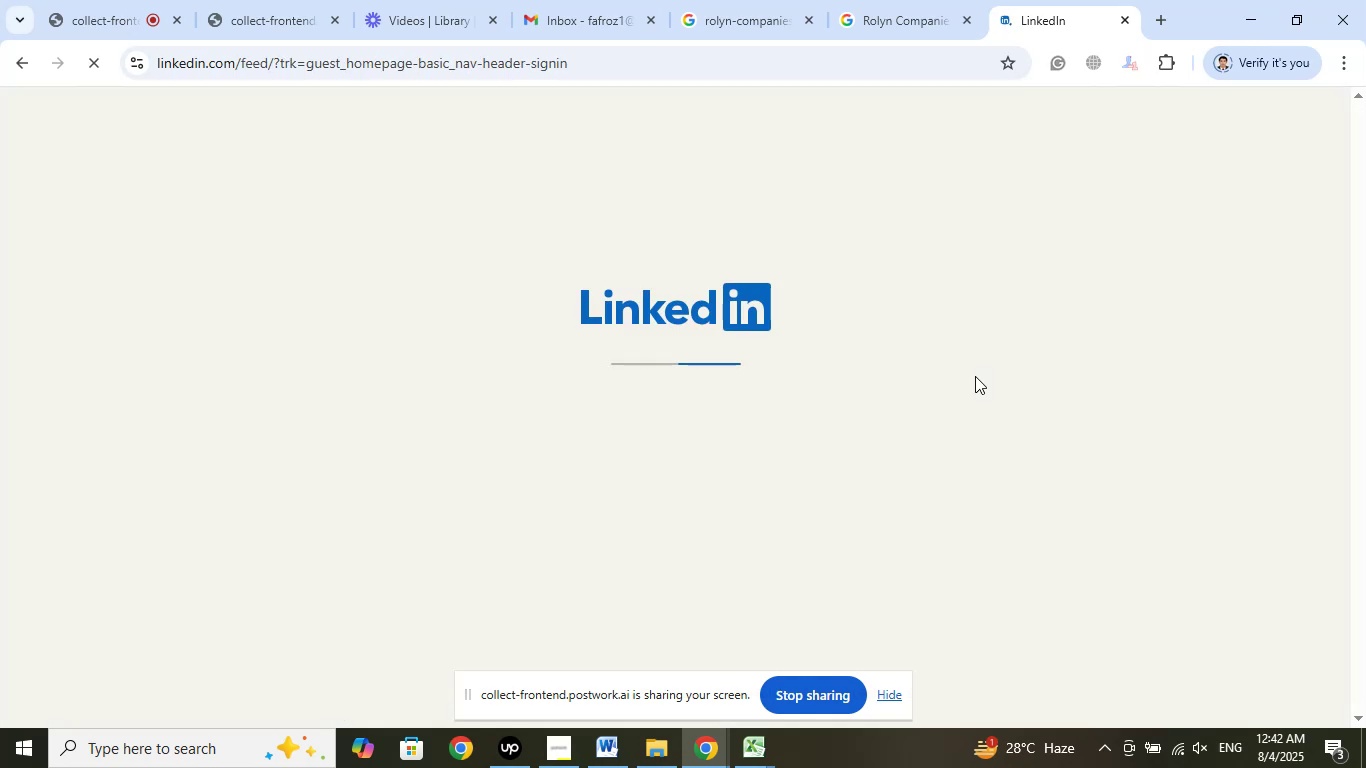 
left_click([1121, 23])
 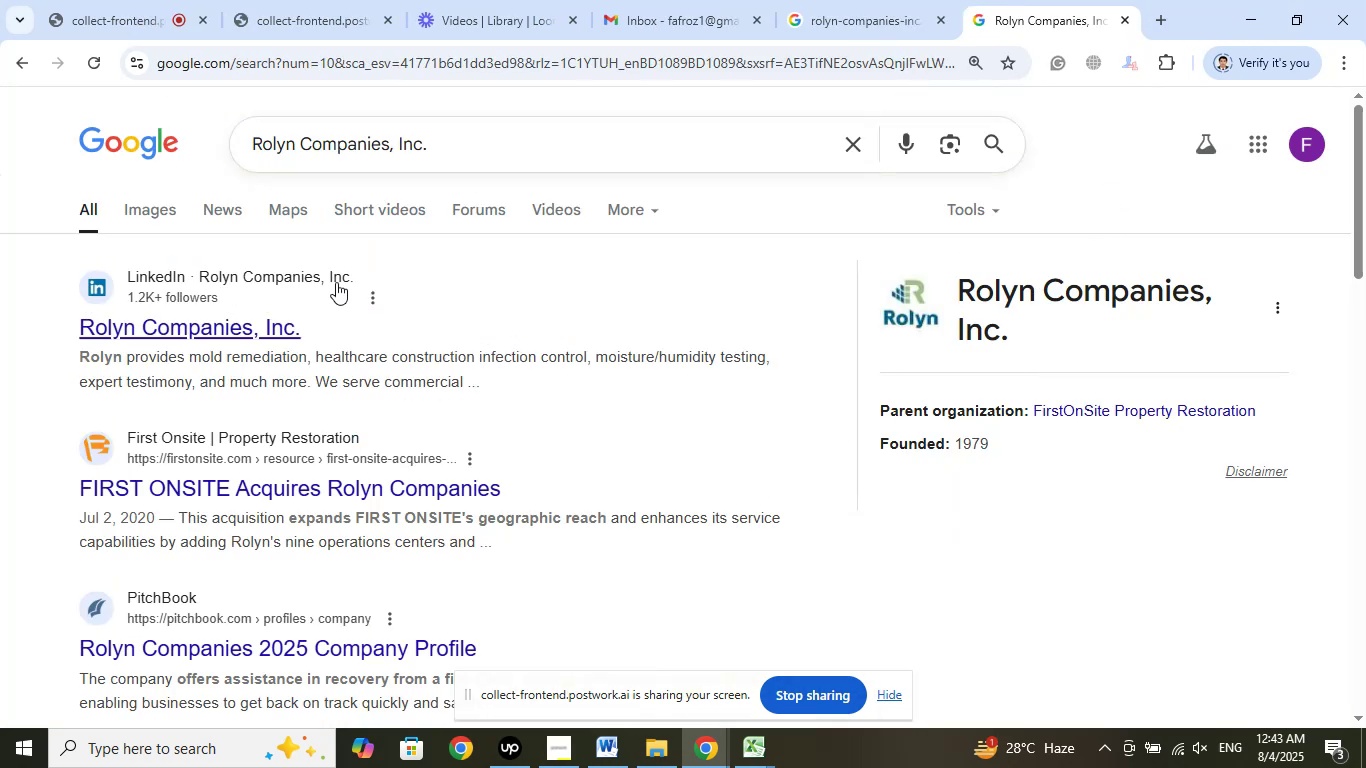 
wait(7.17)
 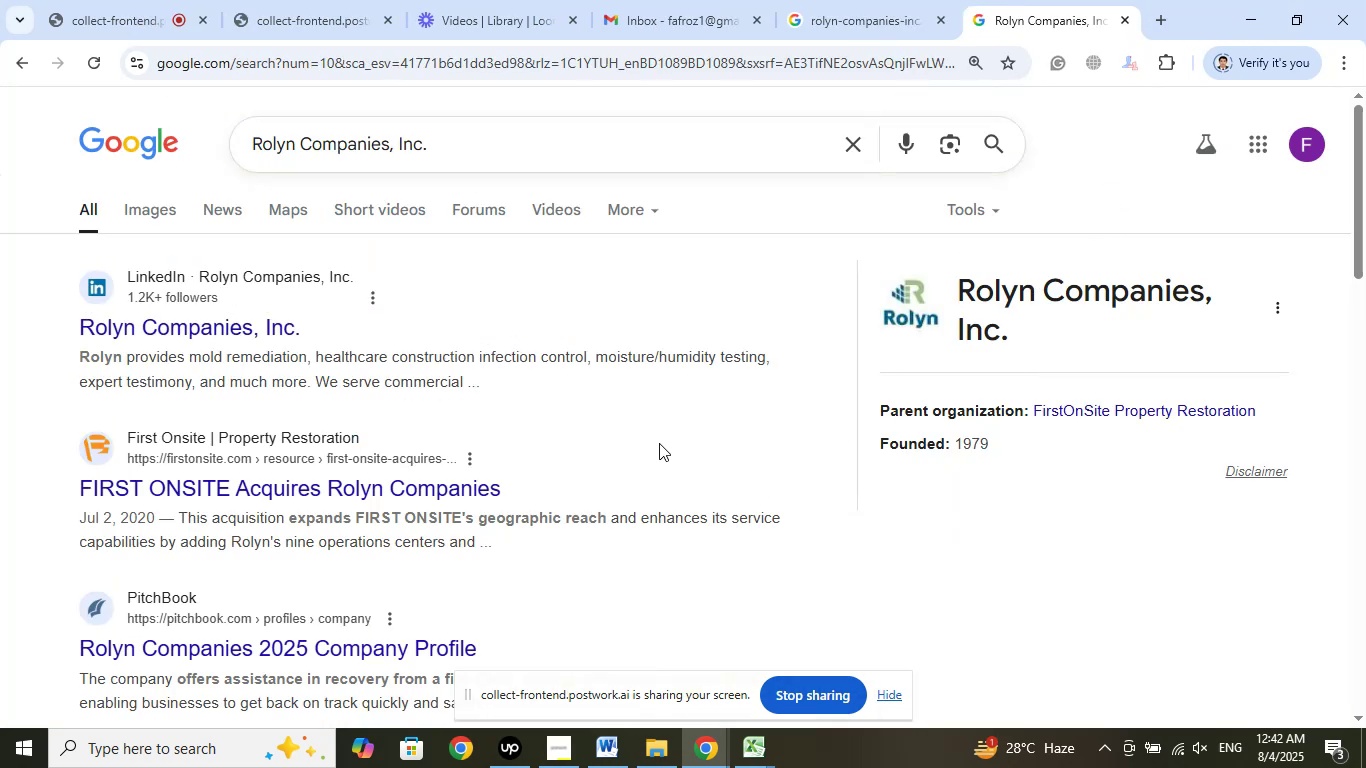 
scroll: coordinate [886, 381], scroll_direction: down, amount: 9.0
 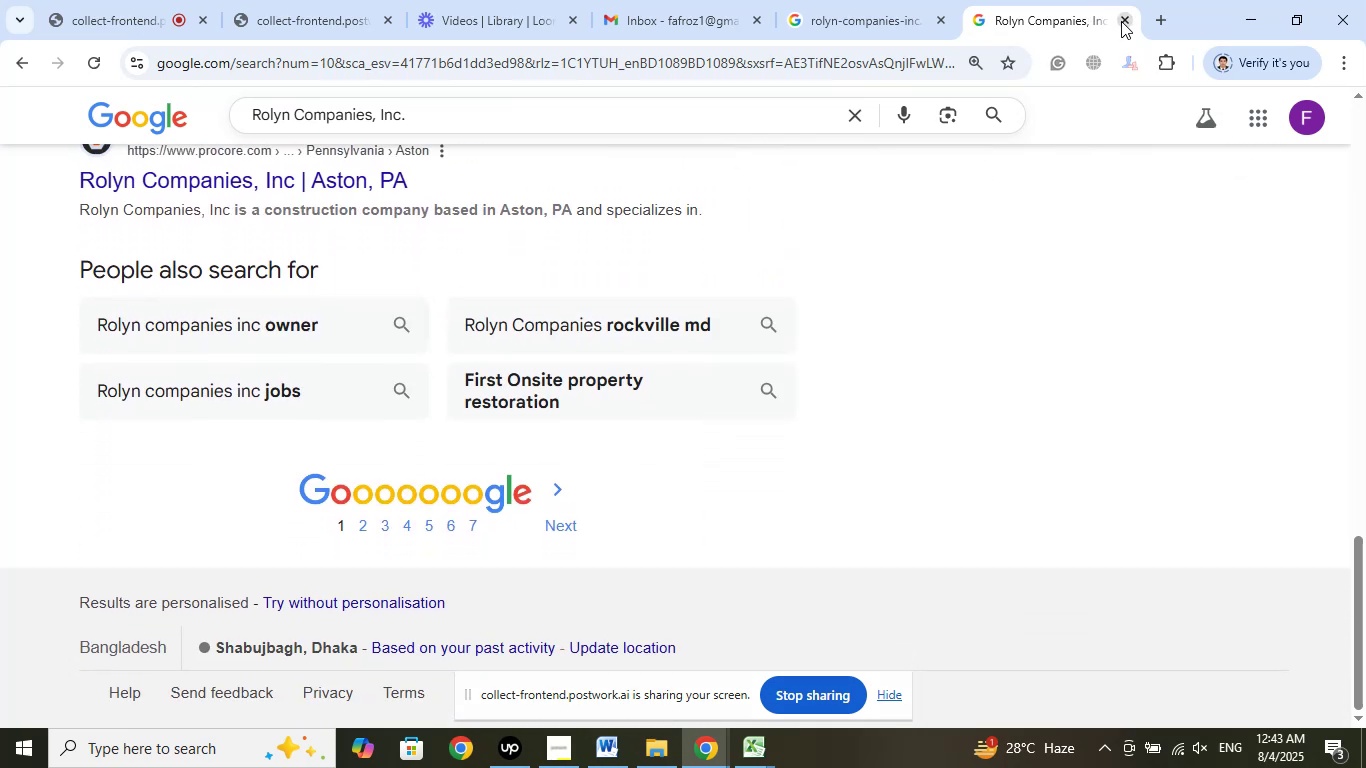 
left_click([1121, 21])
 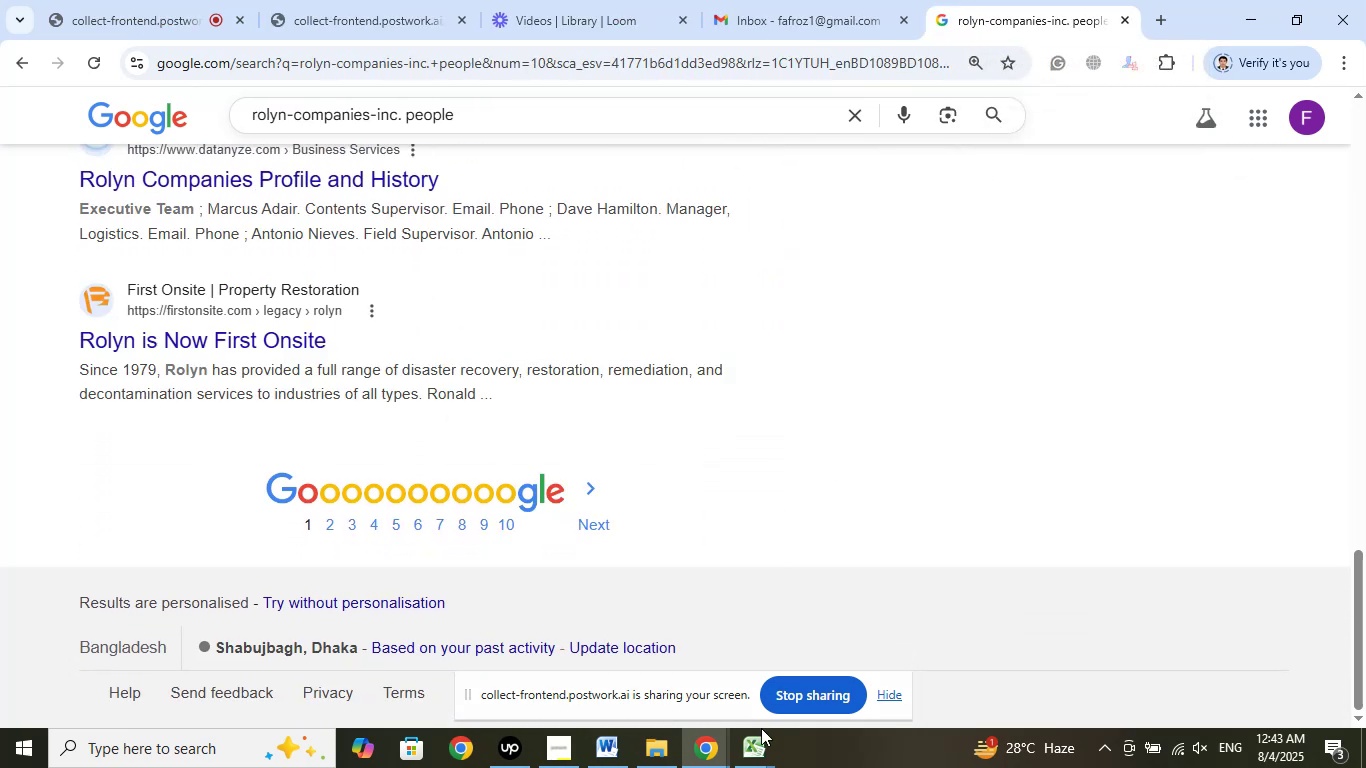 
left_click([763, 739])
 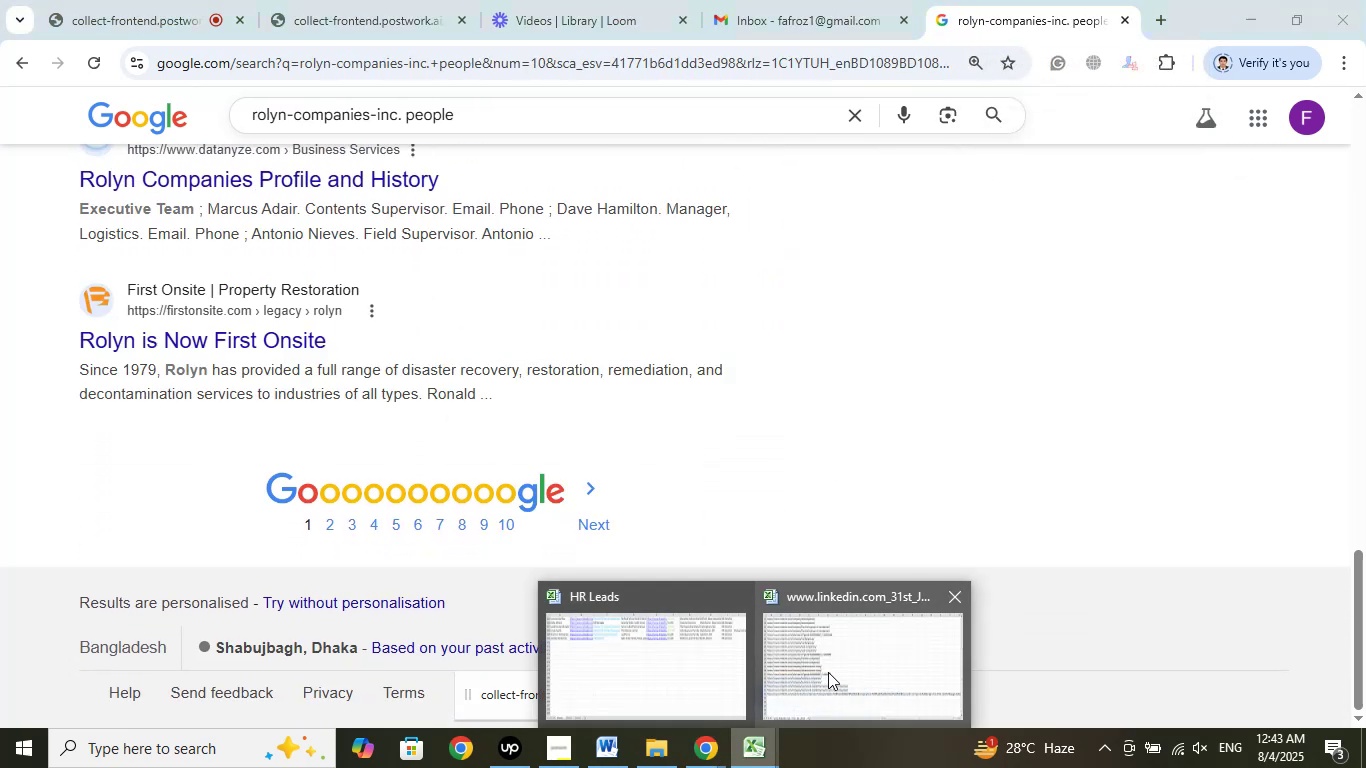 
left_click([828, 672])
 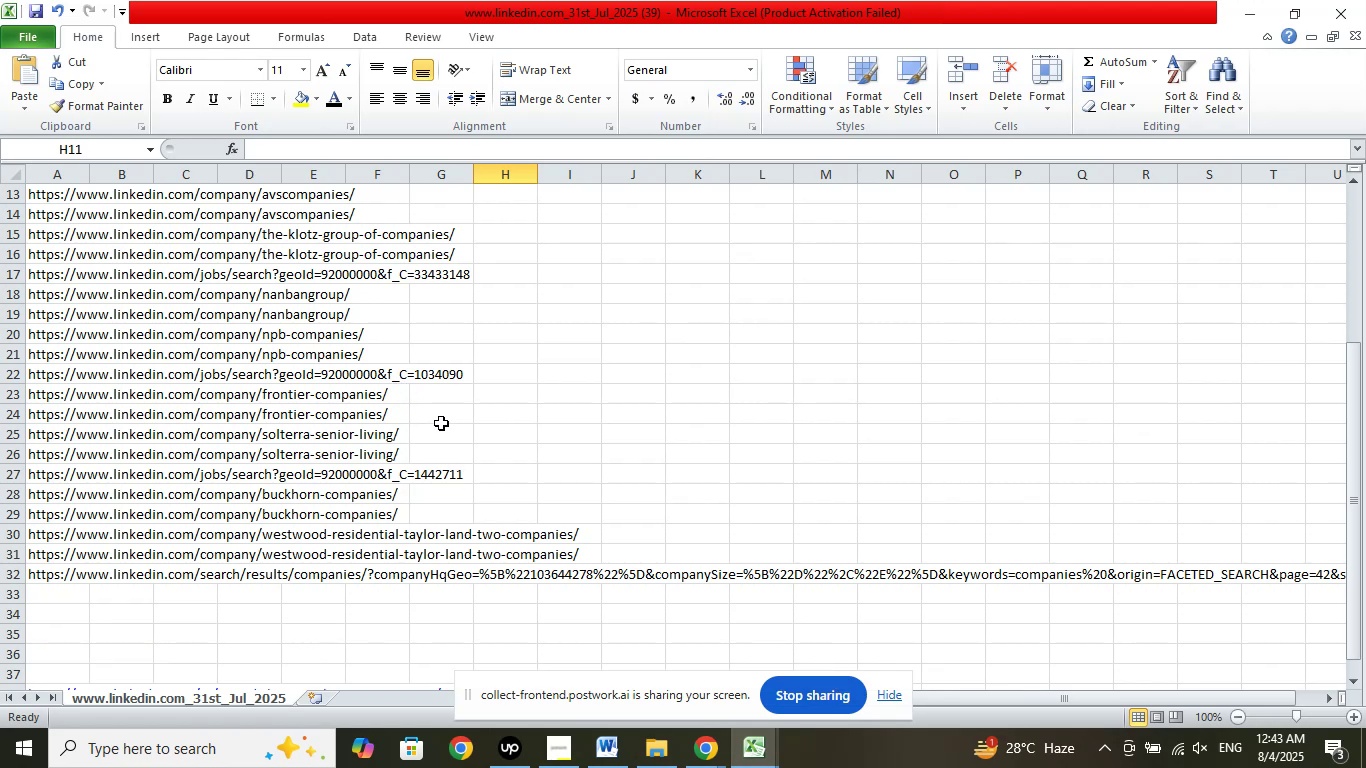 
scroll: coordinate [443, 424], scroll_direction: up, amount: 3.0
 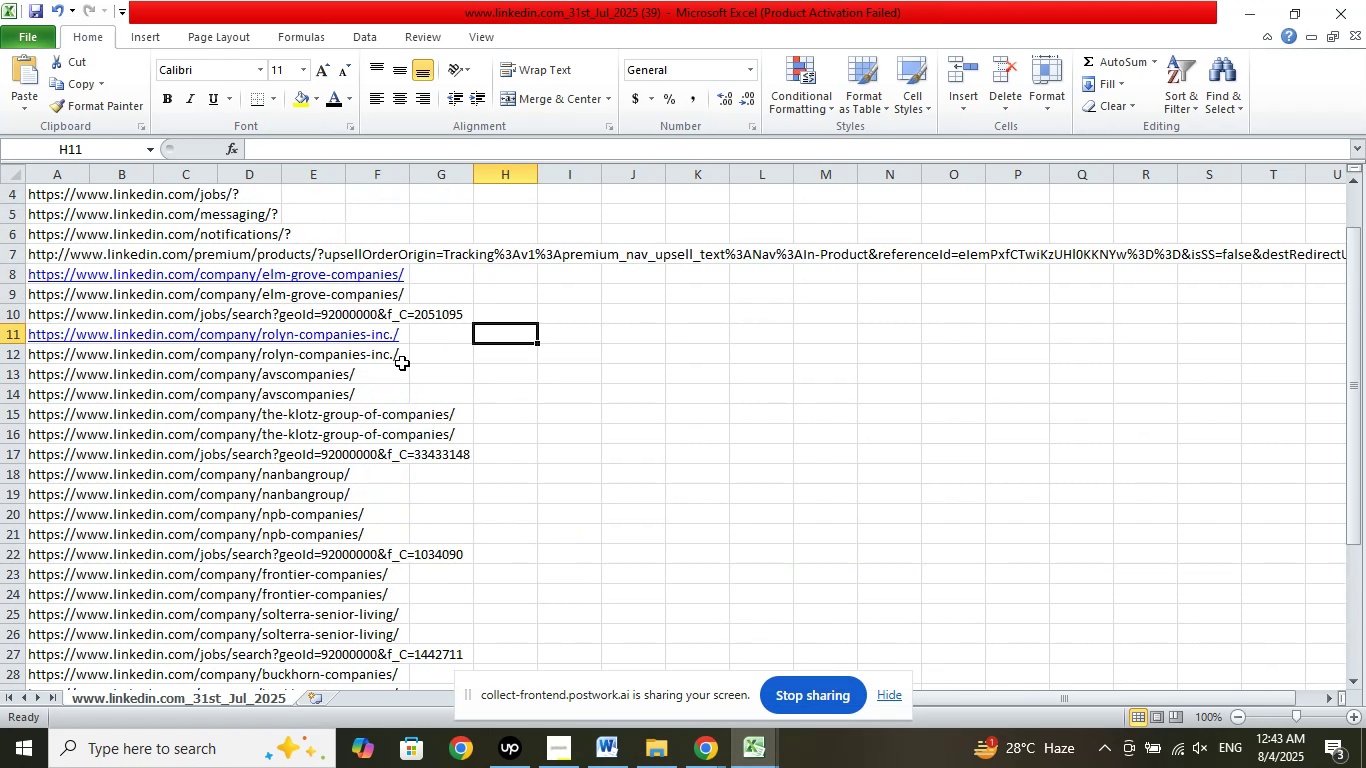 
left_click([397, 369])
 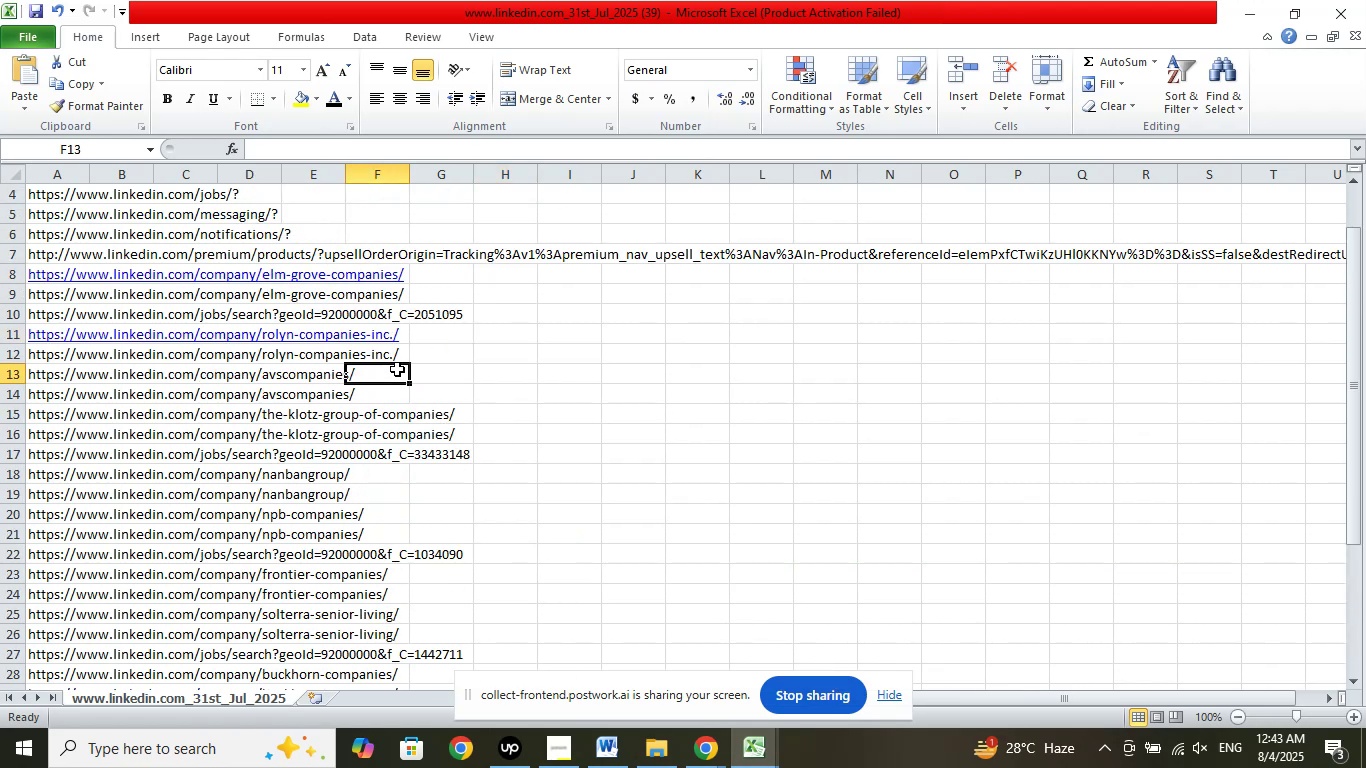 
key(ArrowLeft)
 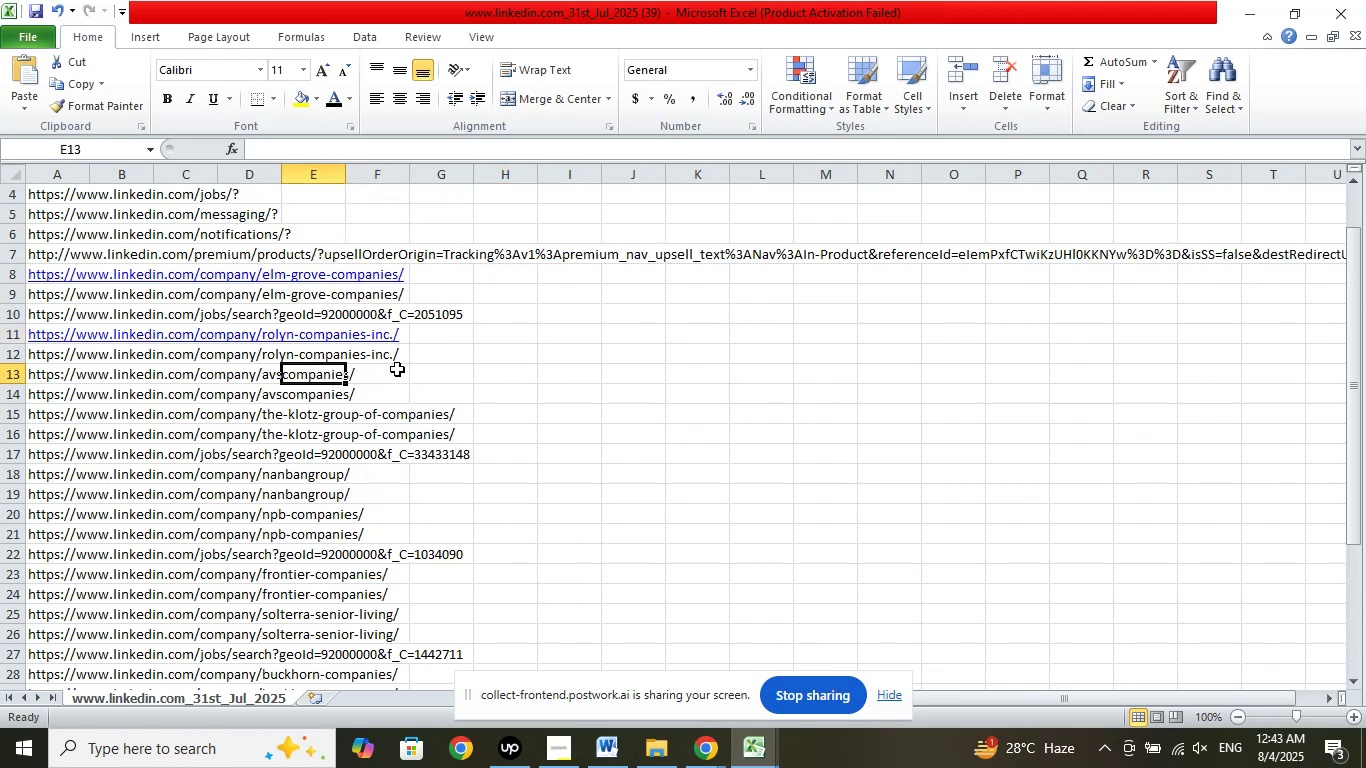 
key(ArrowLeft)
 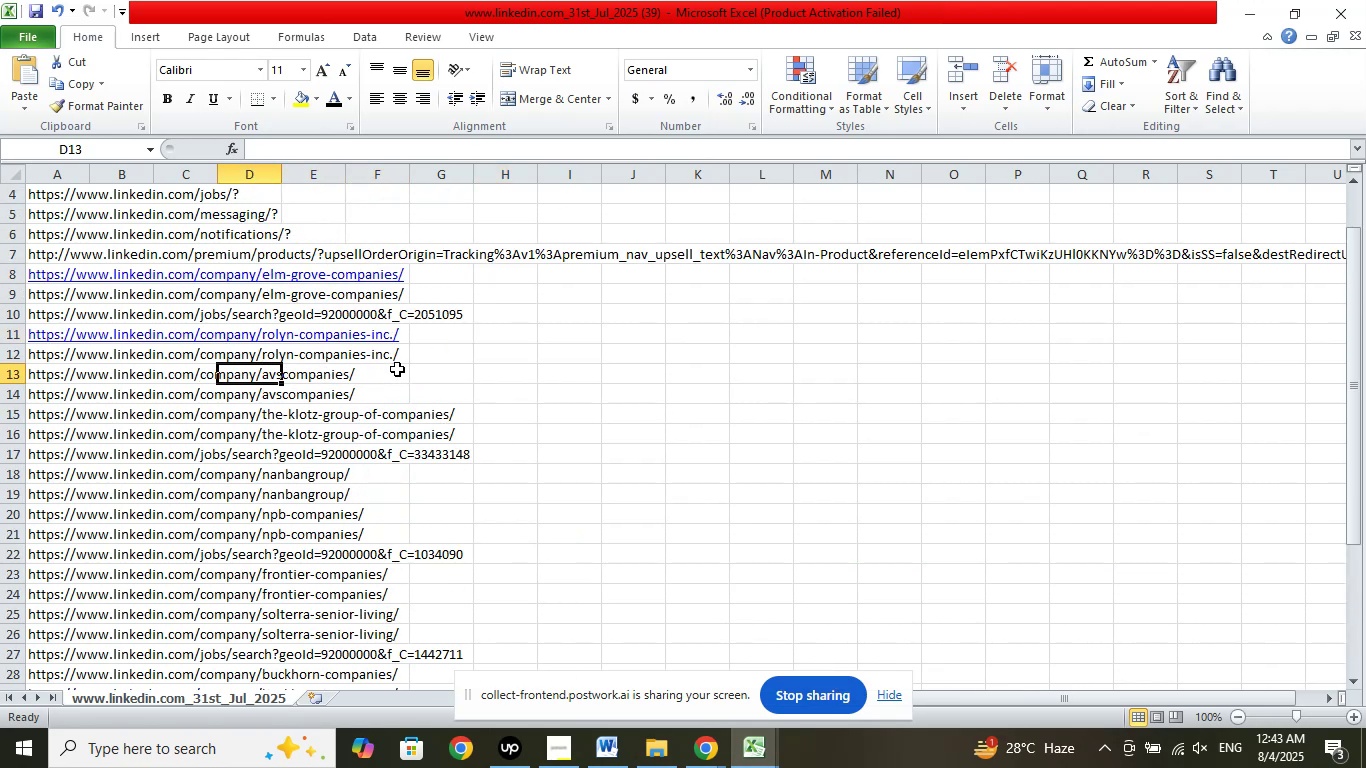 
key(ArrowLeft)
 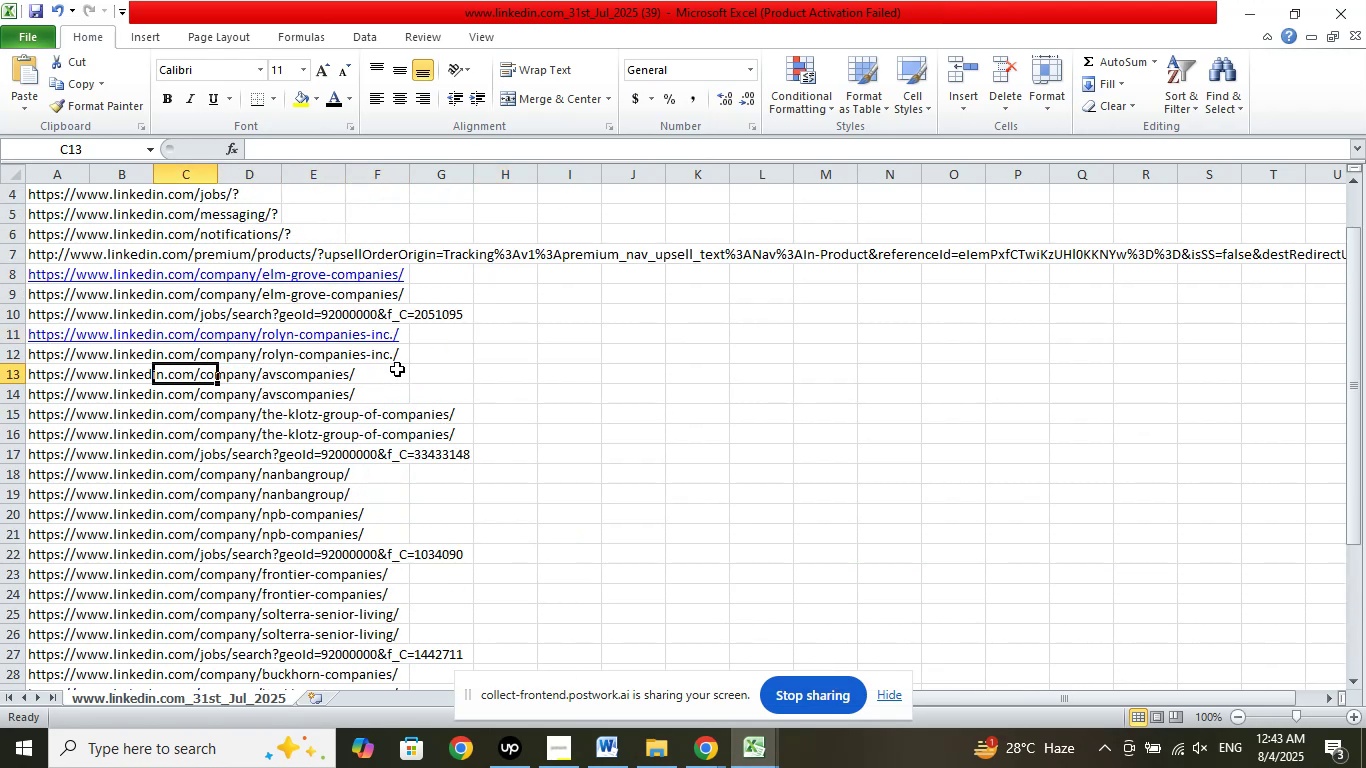 
key(ArrowLeft)
 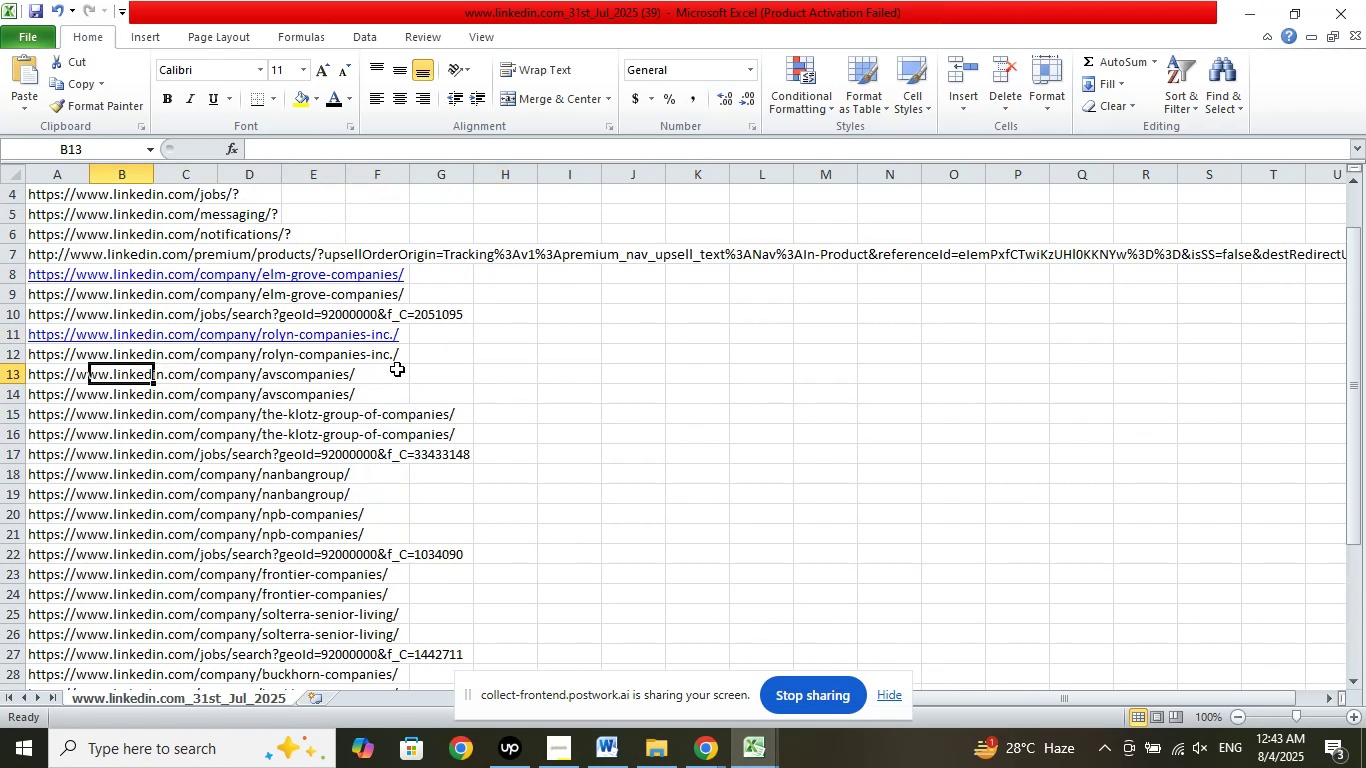 
key(ArrowLeft)
 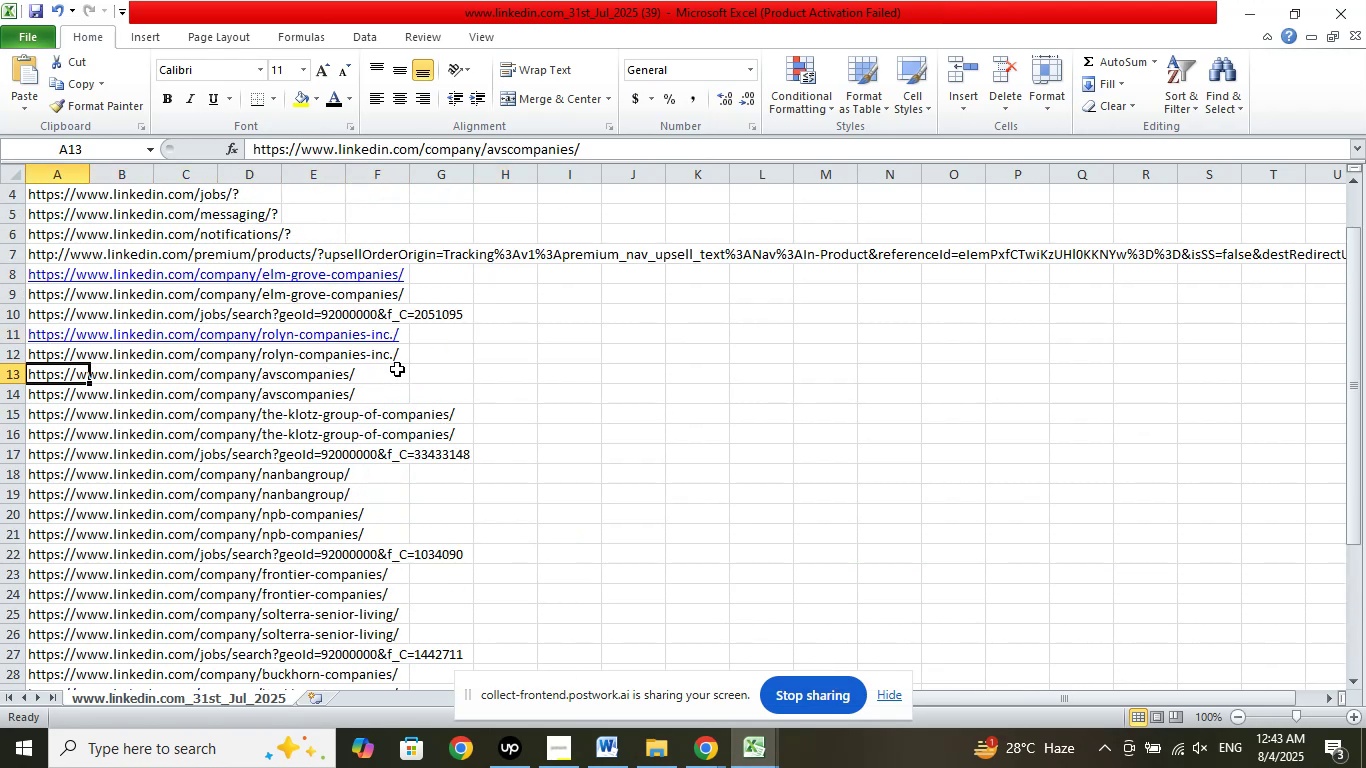 
key(ArrowLeft)
 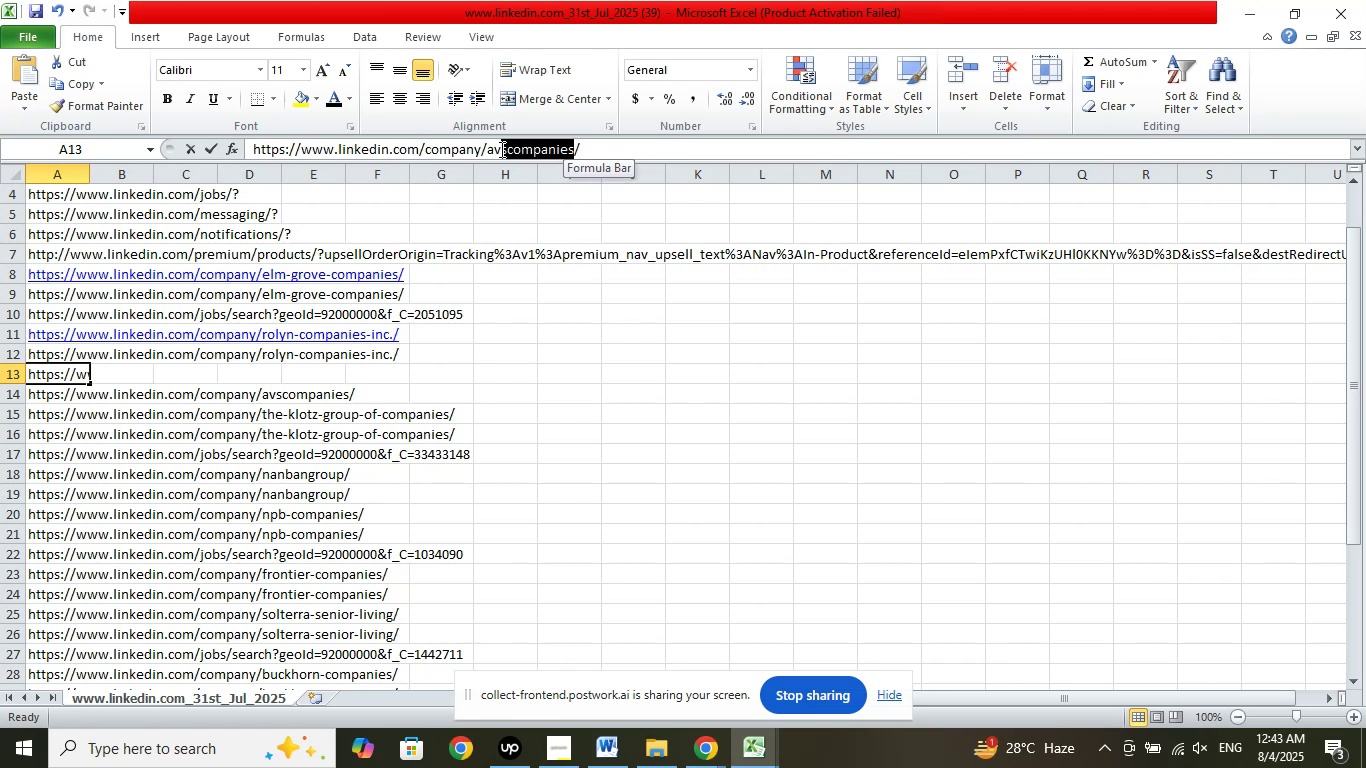 
wait(6.46)
 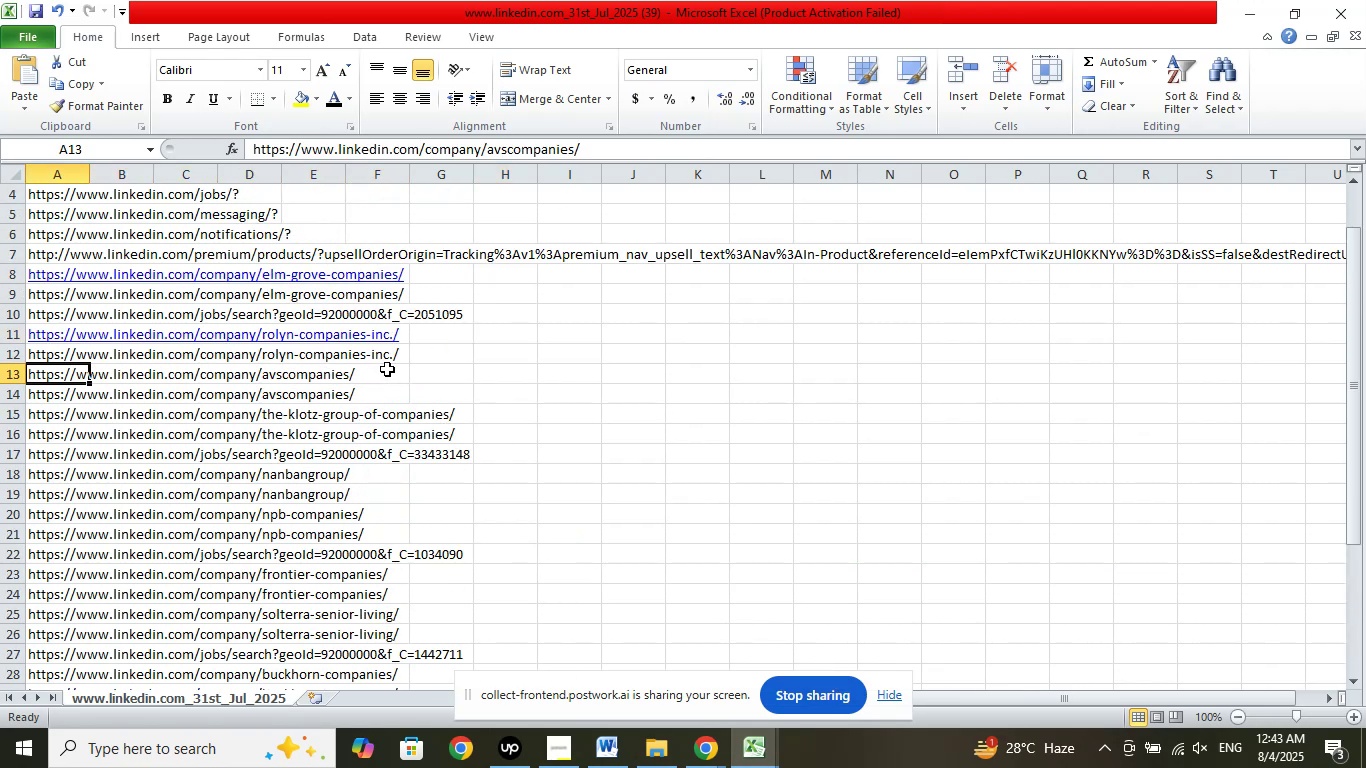 
right_click([489, 149])
 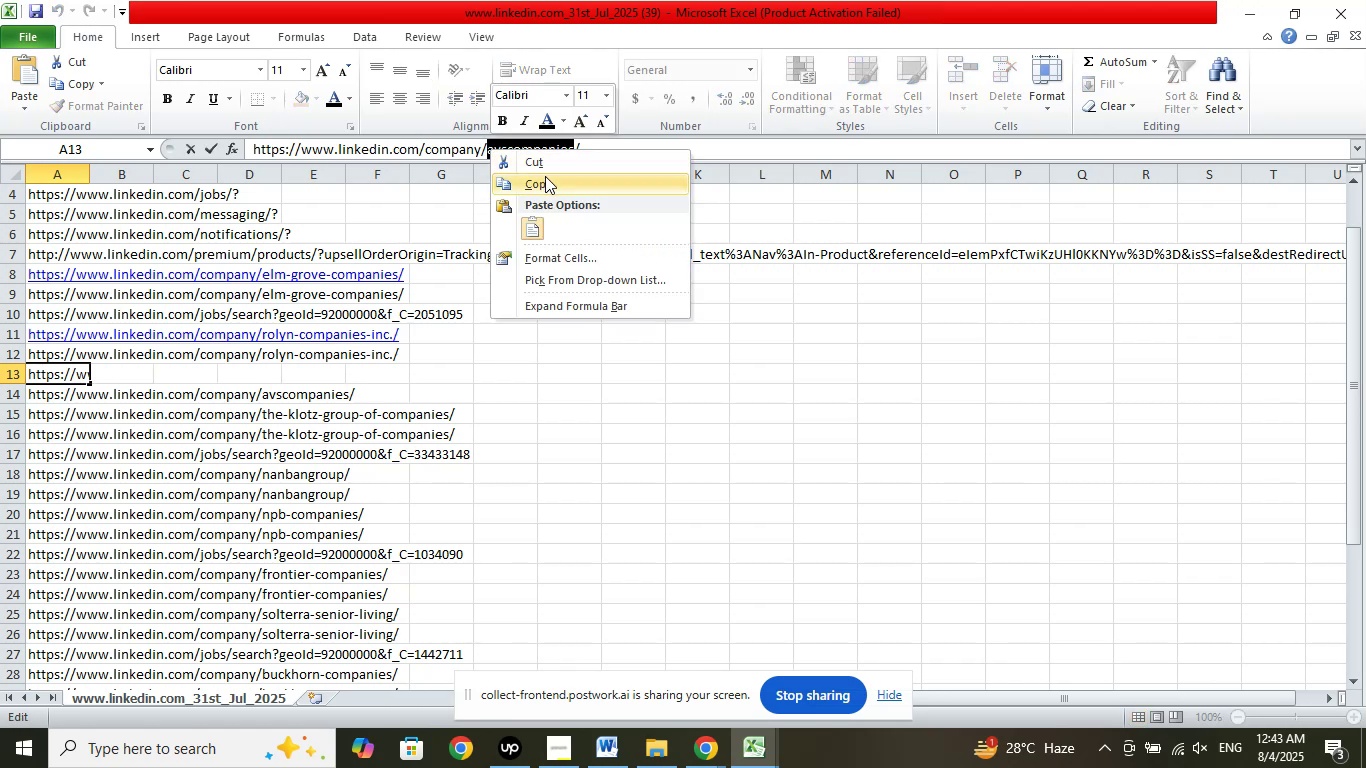 
left_click([545, 176])
 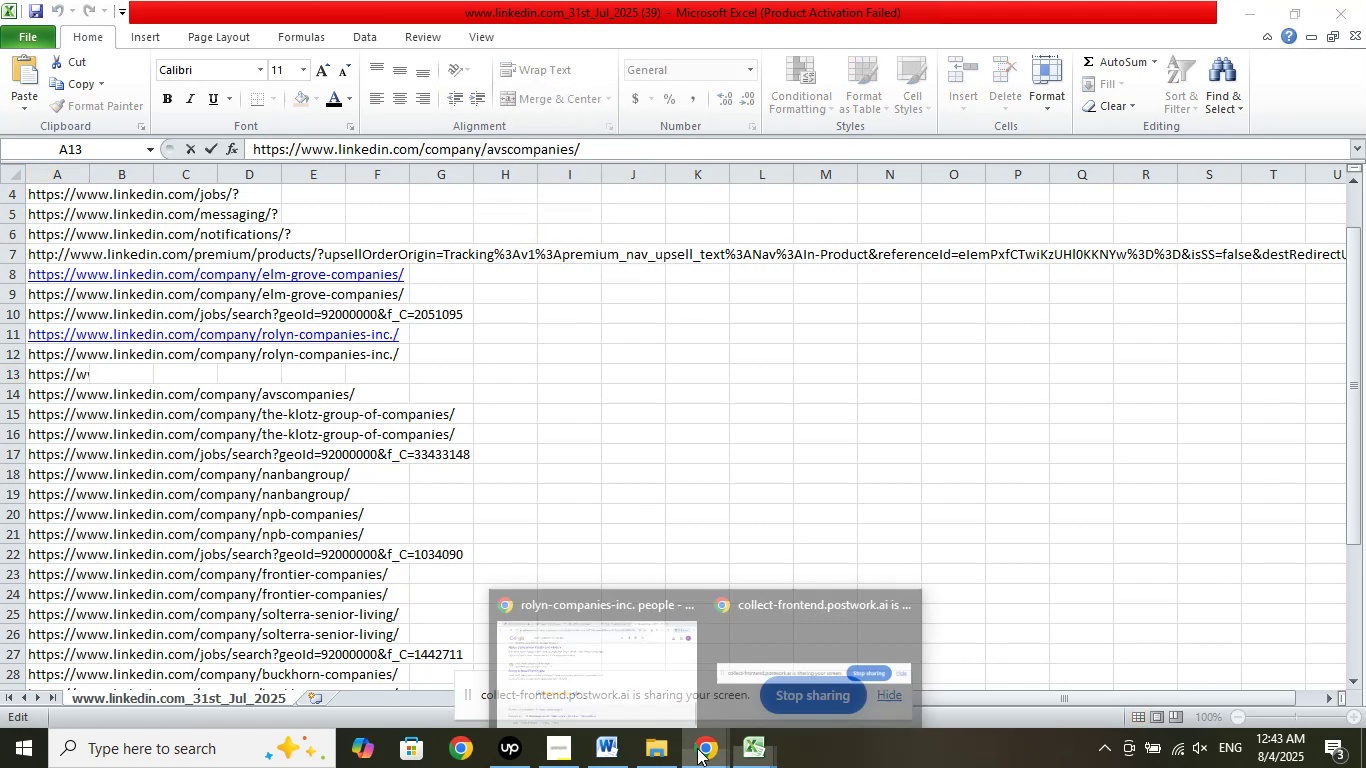 
left_click([647, 677])
 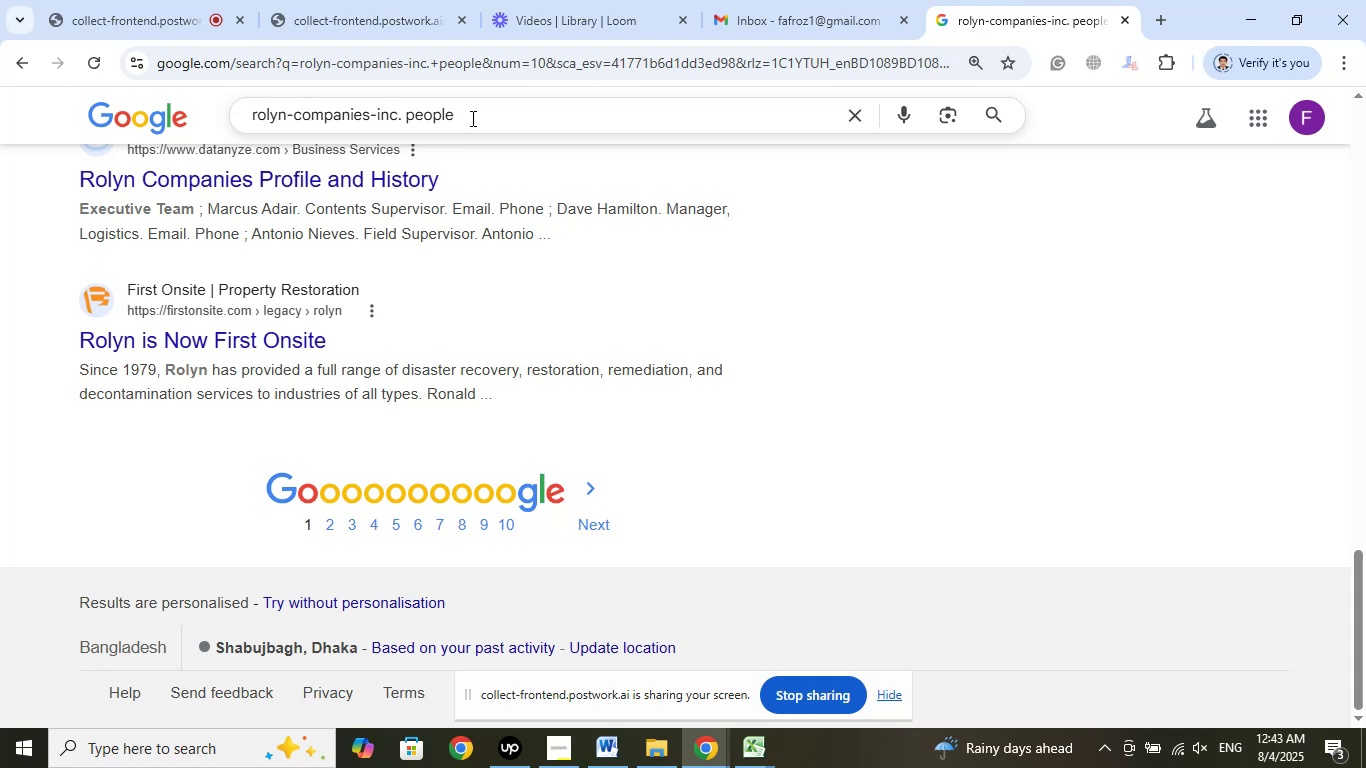 
wait(5.38)
 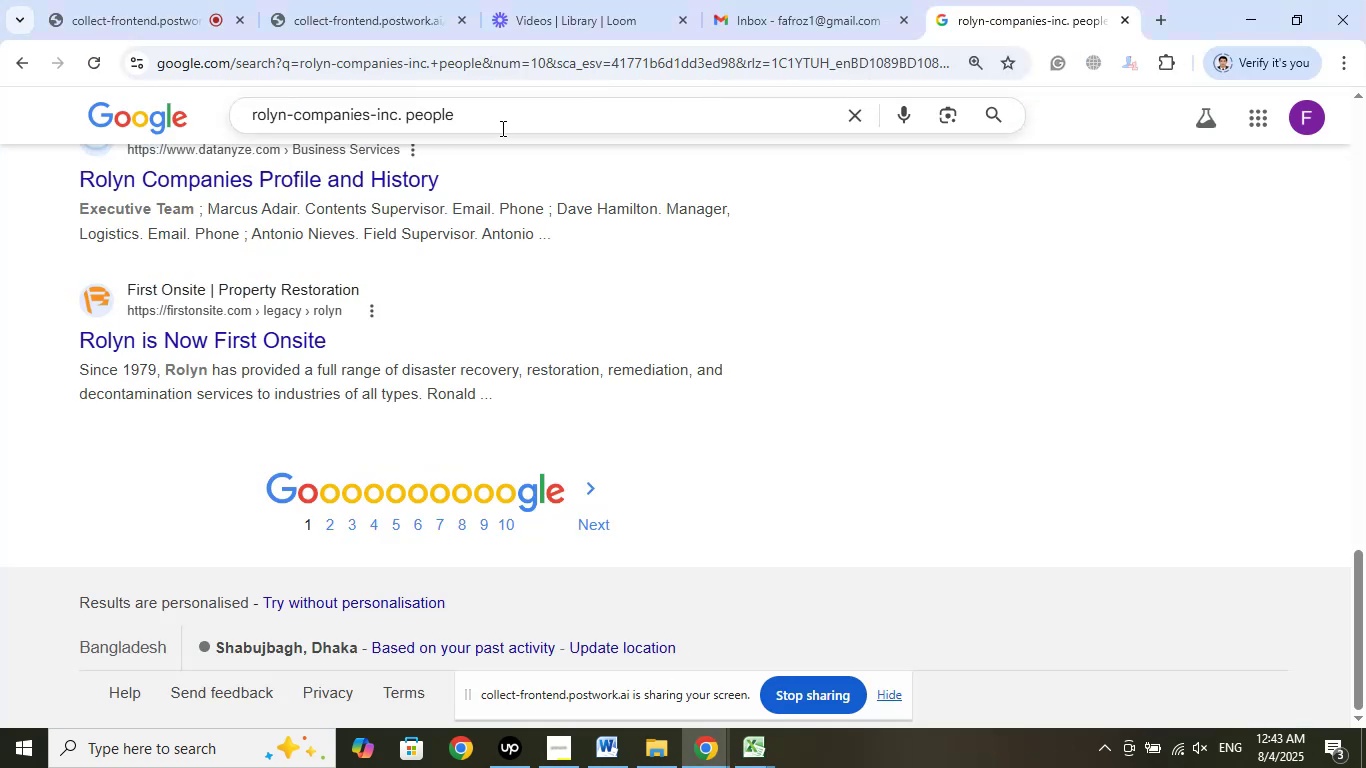 
left_click([19, 57])
 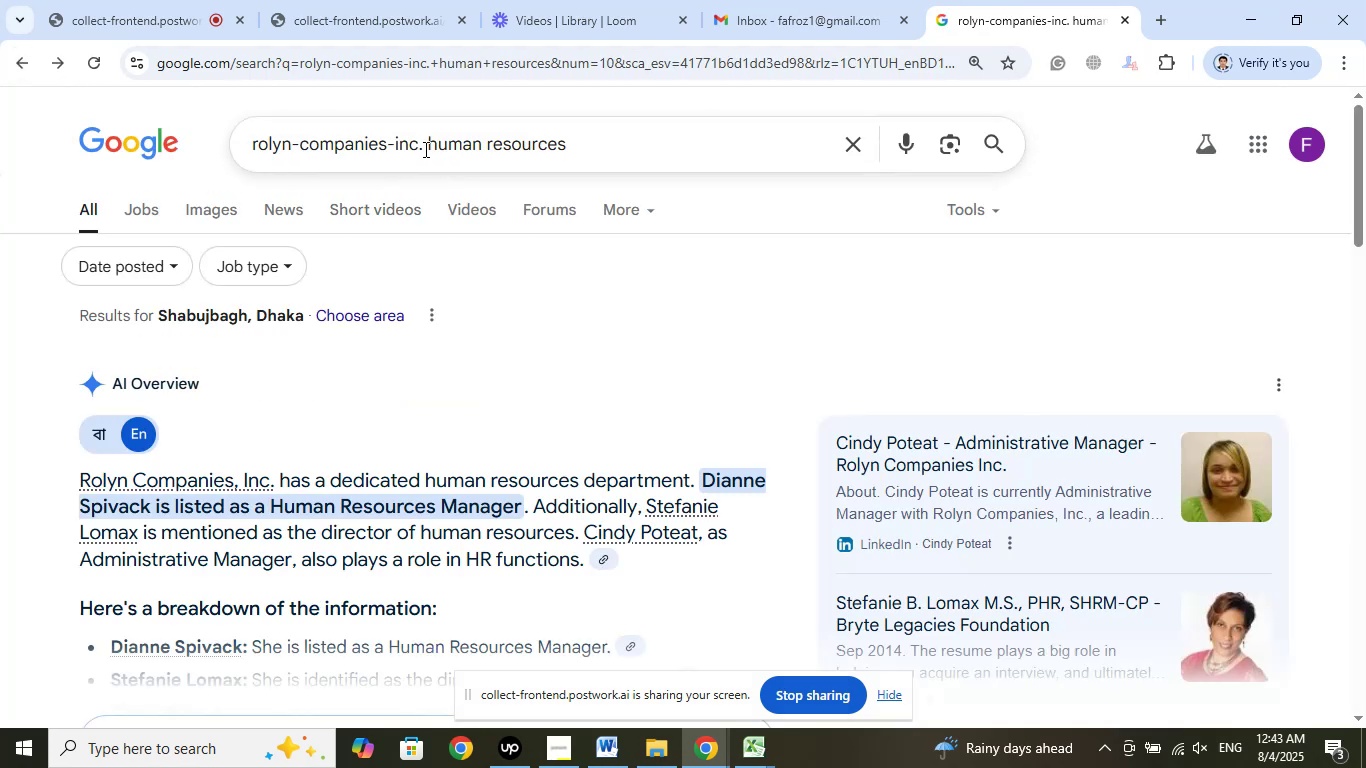 
right_click([298, 143])
 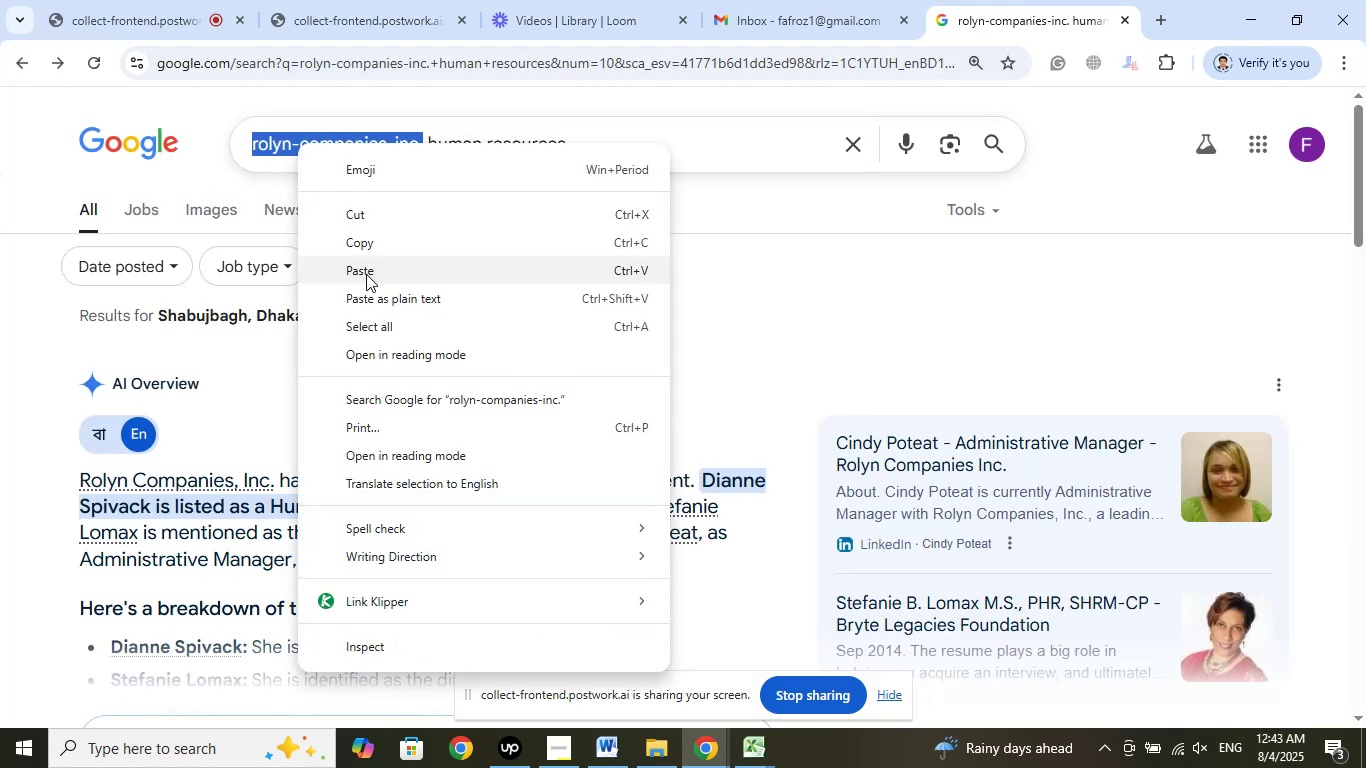 
left_click([366, 274])
 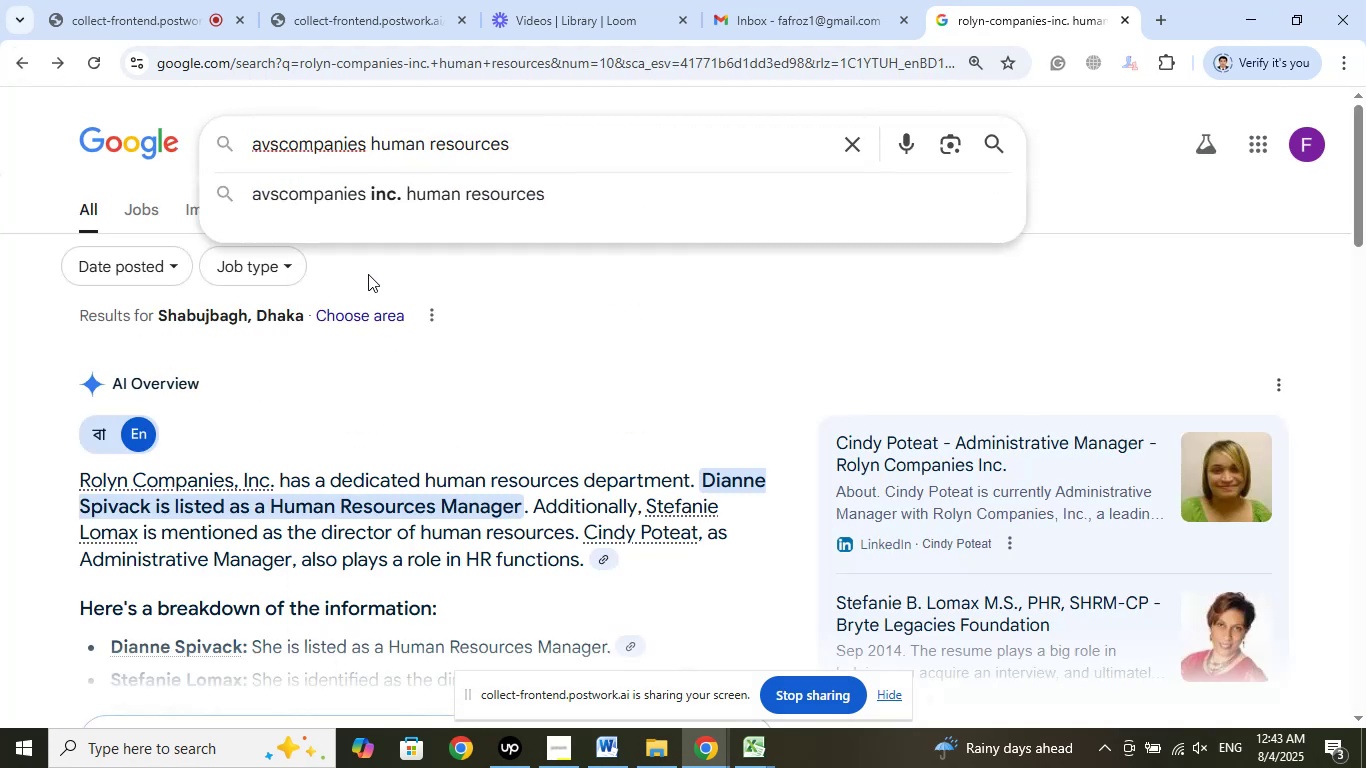 
key(Enter)
 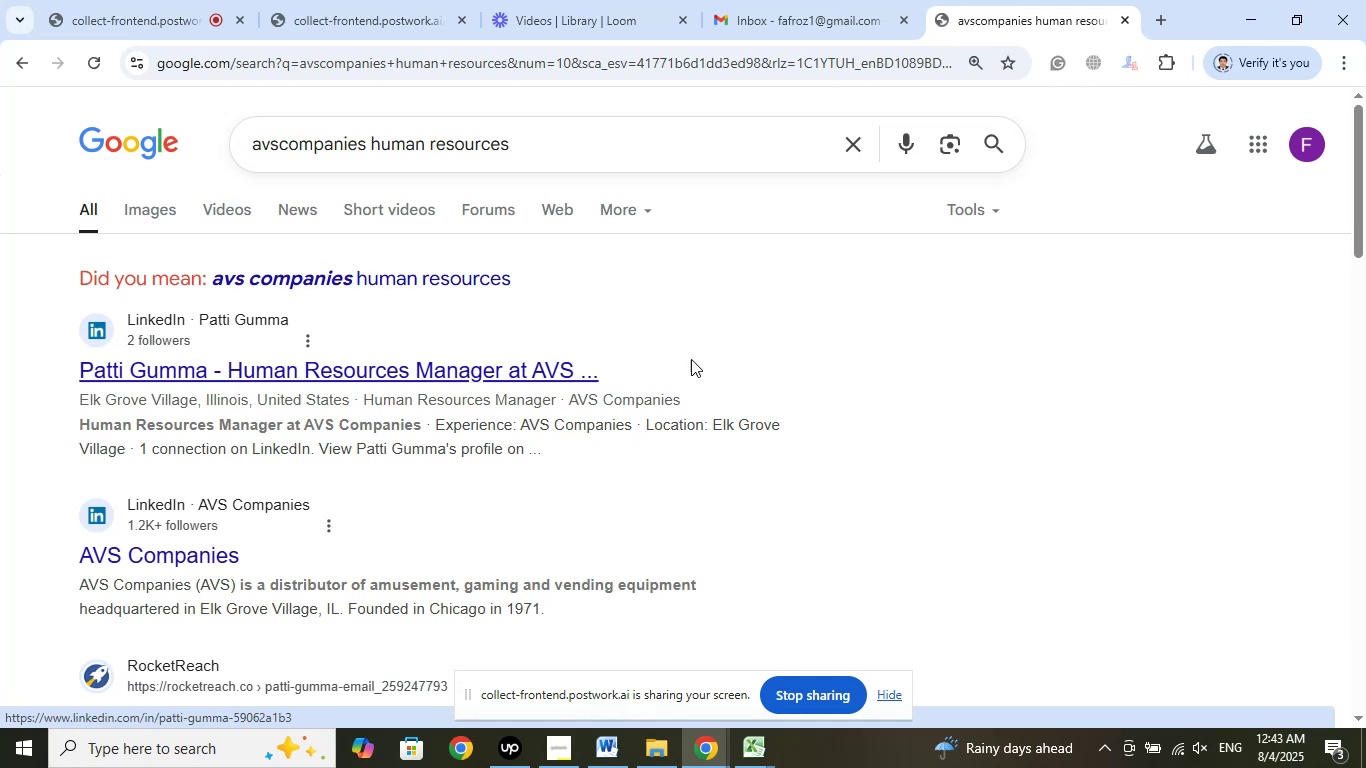 
wait(8.34)
 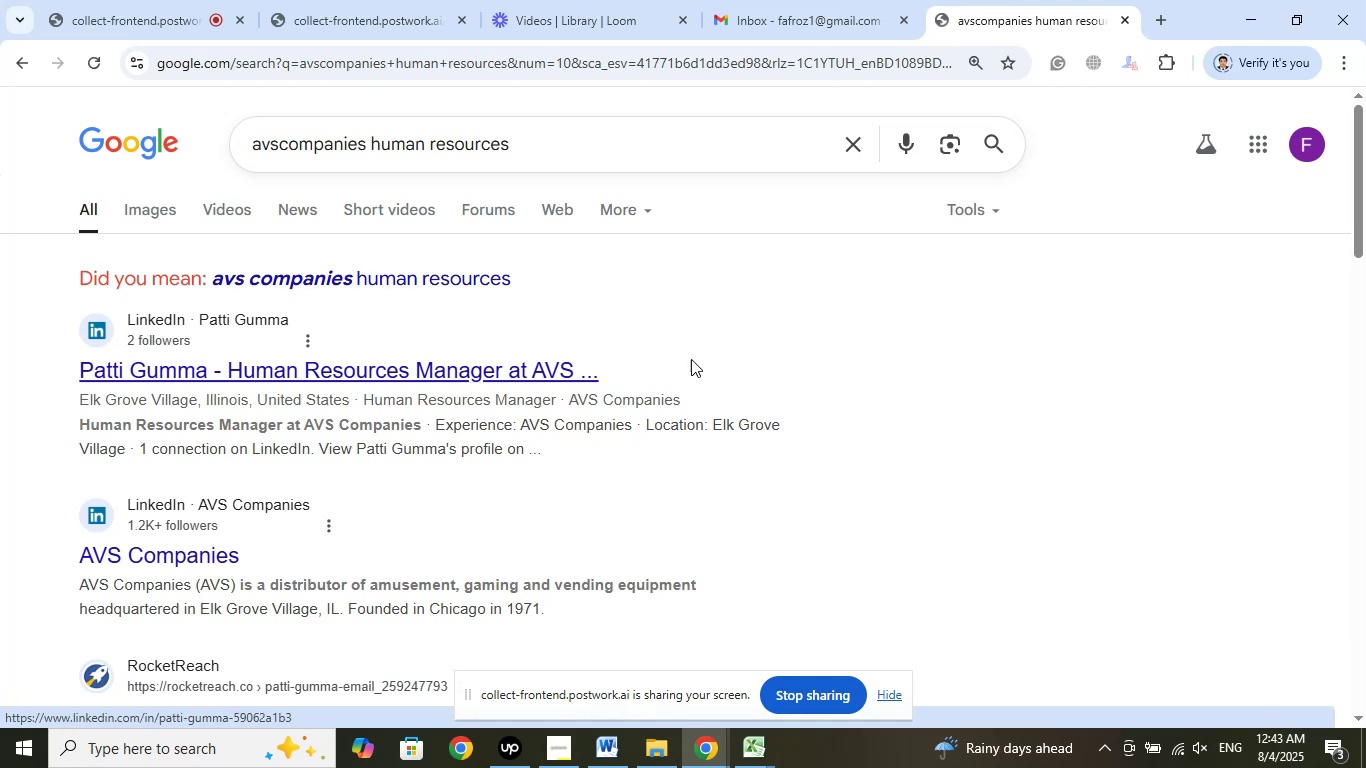 
mouse_move([700, 294])
 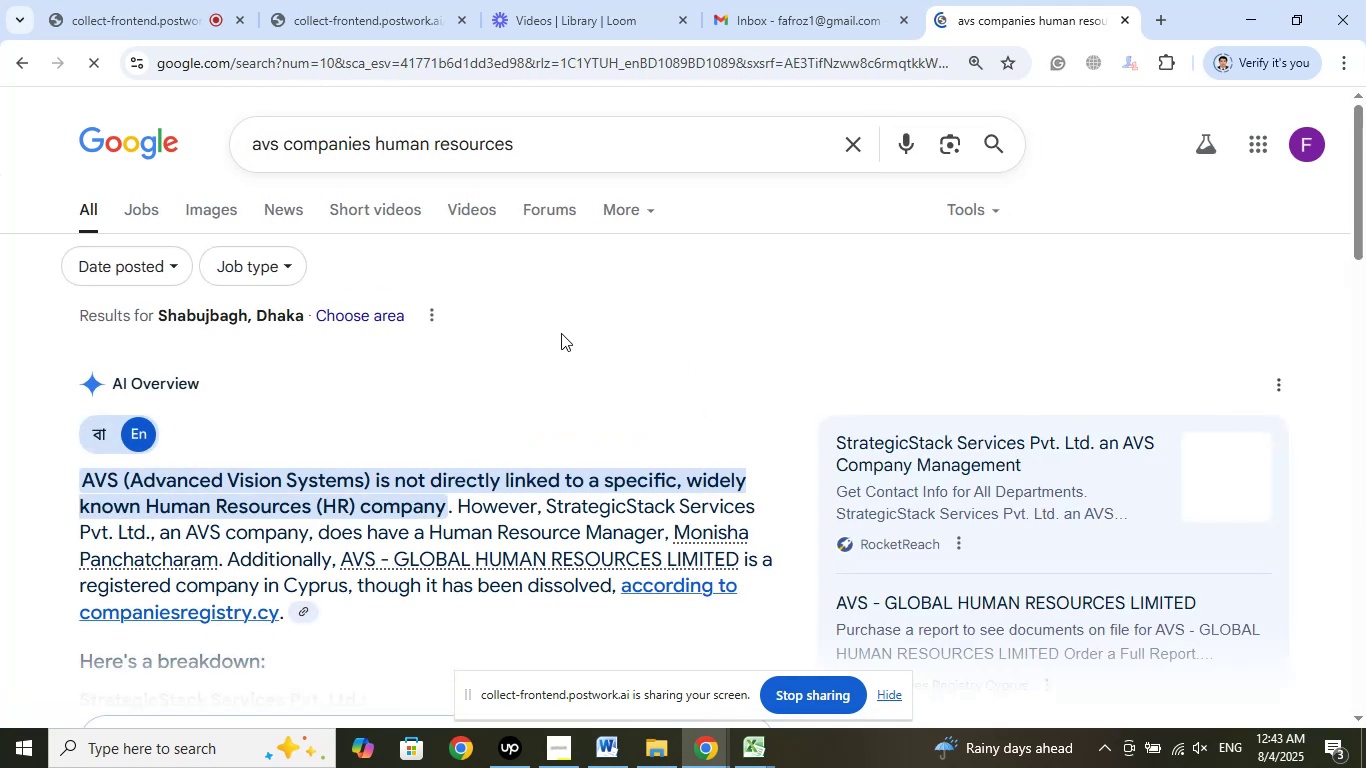 
scroll: coordinate [609, 319], scroll_direction: down, amount: 6.0
 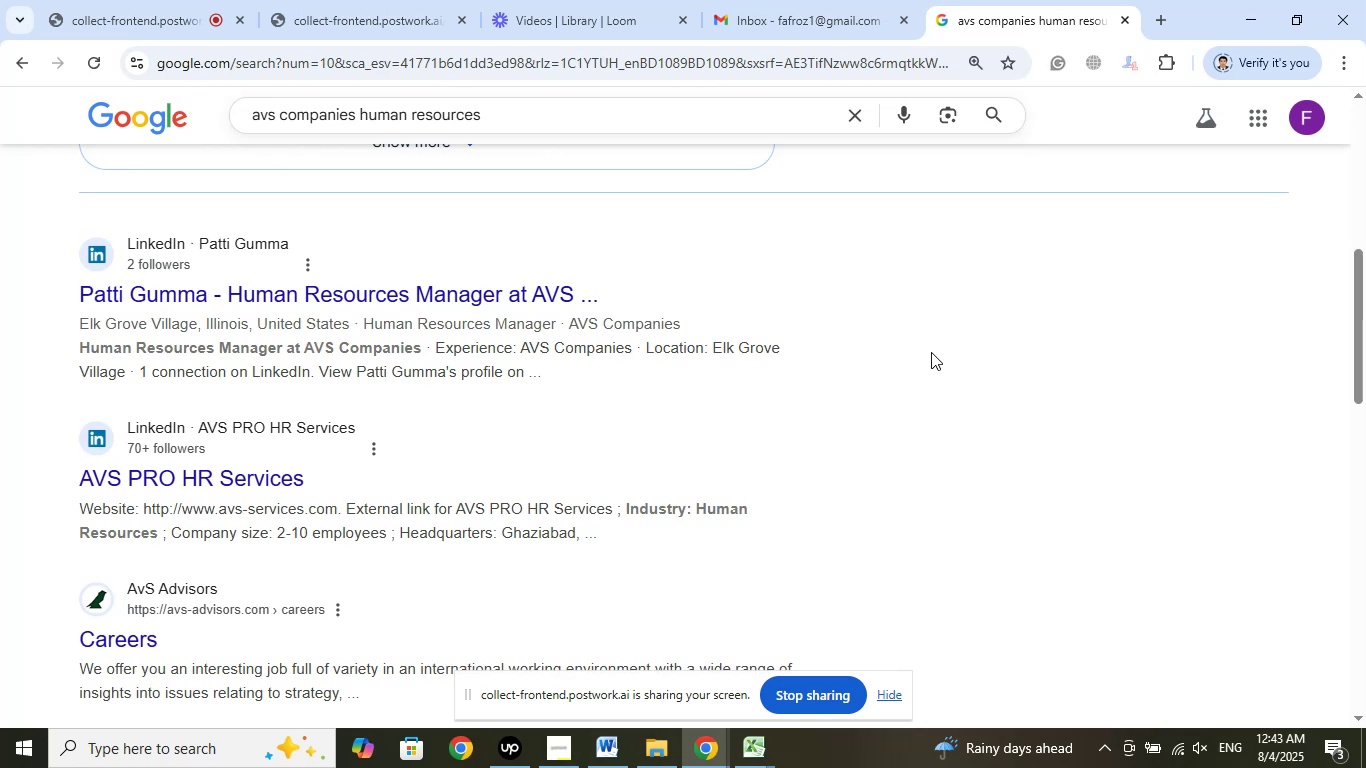 
wait(5.04)
 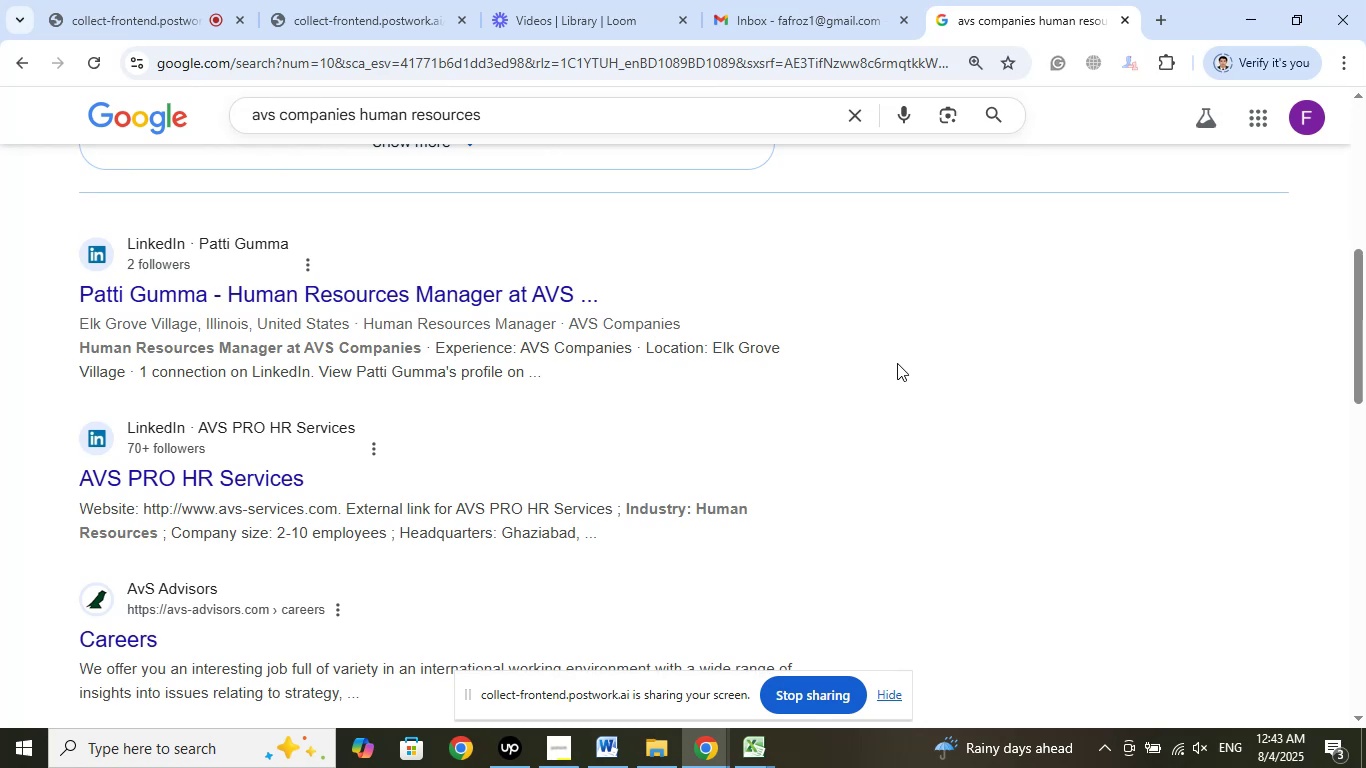 
right_click([528, 301])
 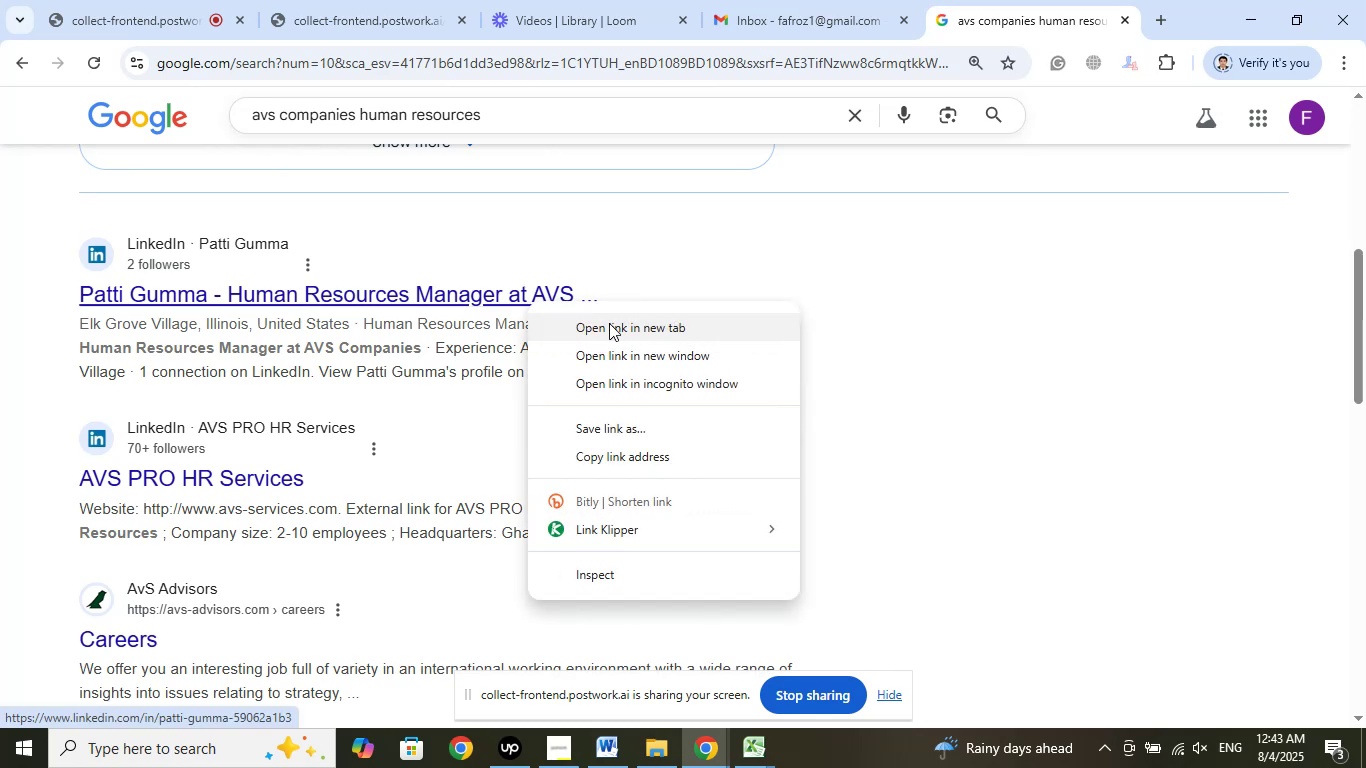 
left_click([609, 323])
 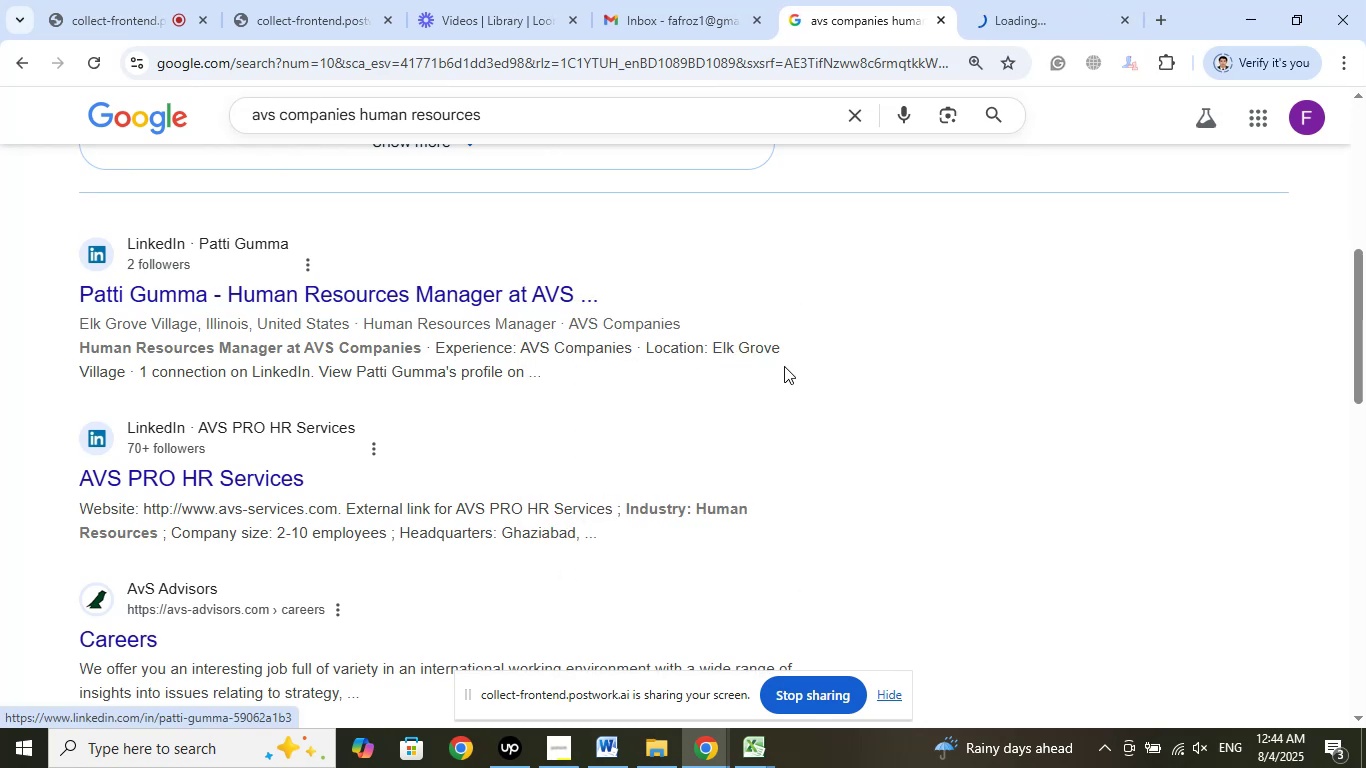 
scroll: coordinate [784, 366], scroll_direction: down, amount: 3.0
 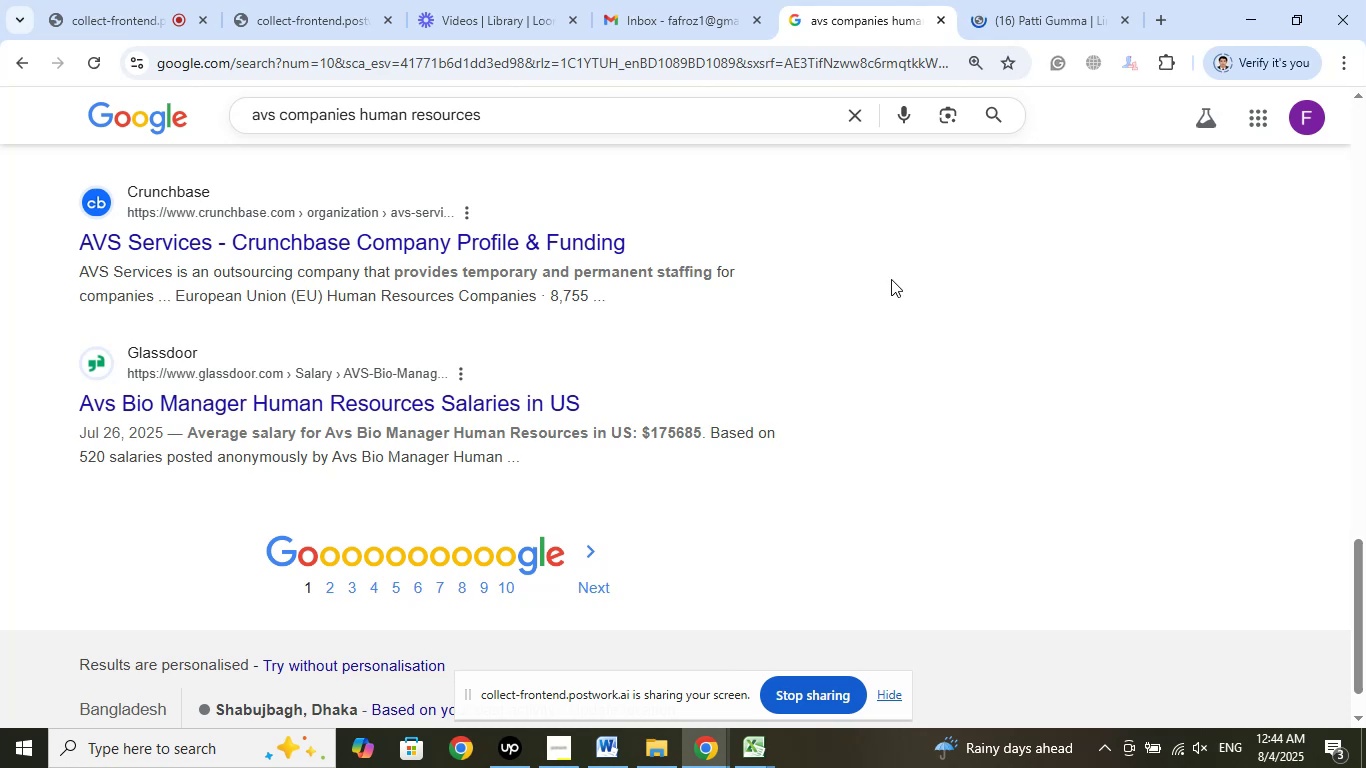 
left_click([1030, 2])
 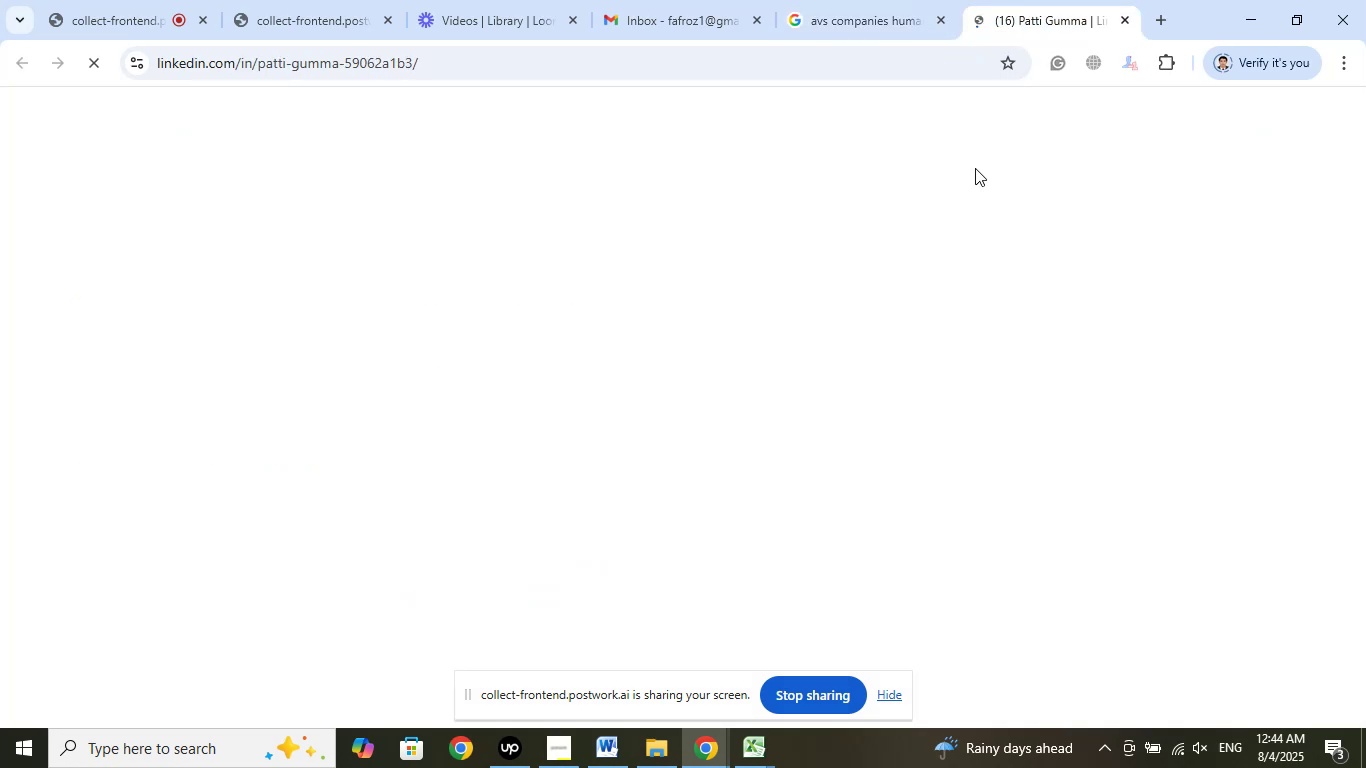 
mouse_move([940, 234])
 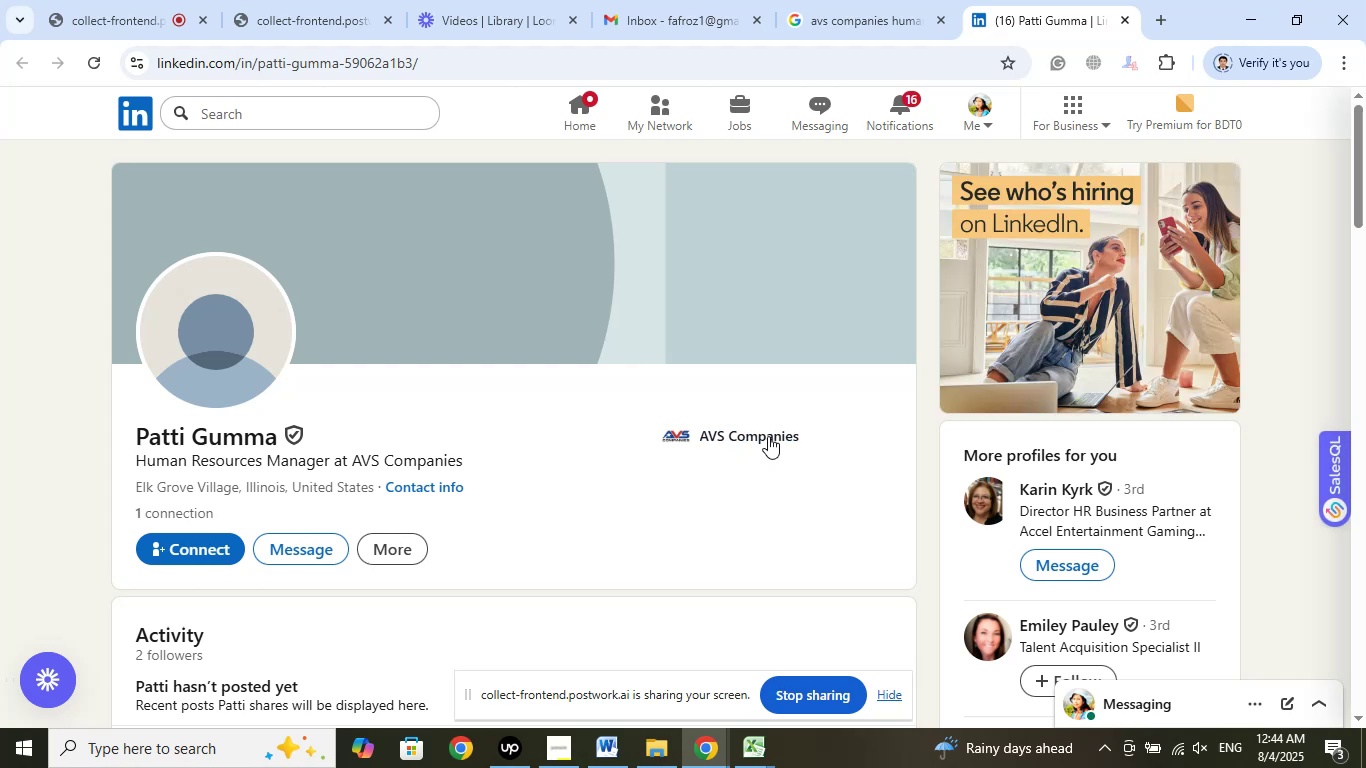 
wait(6.1)
 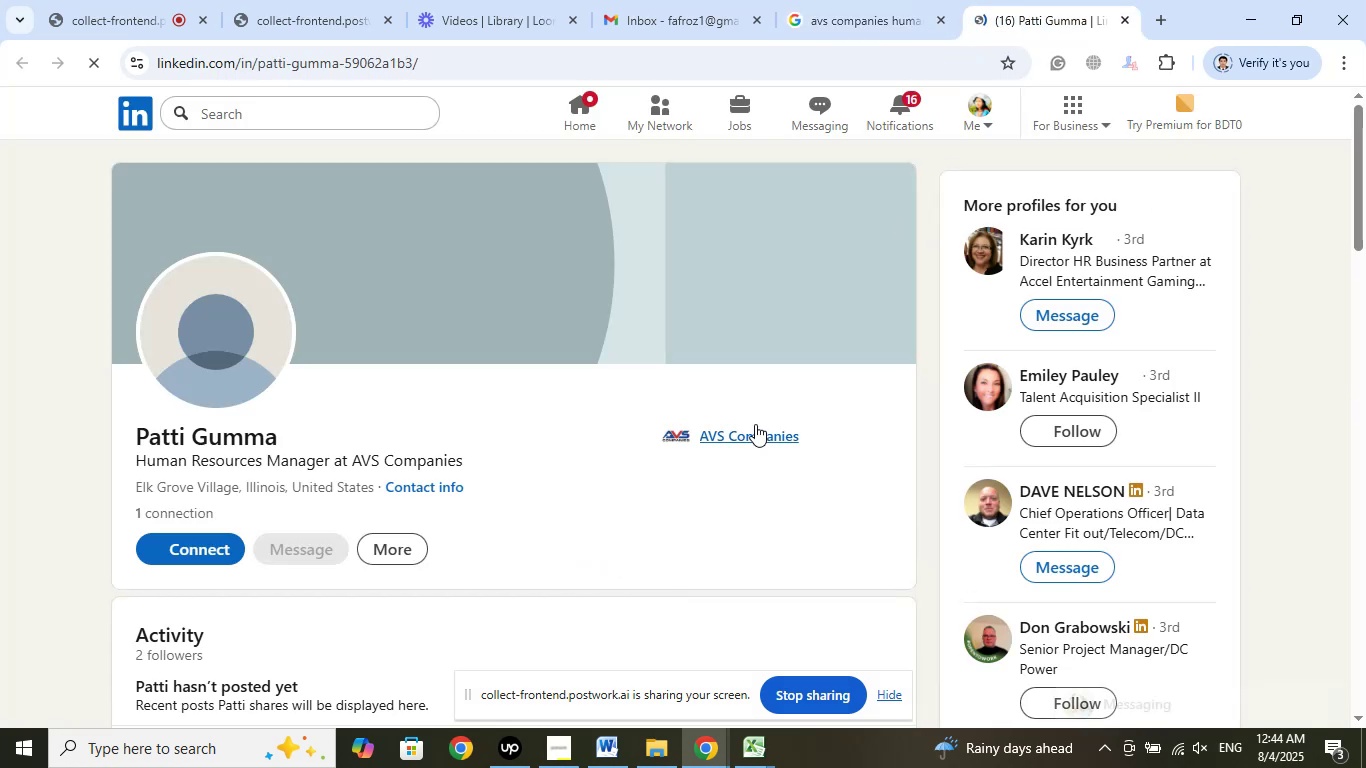 
left_click([768, 436])
 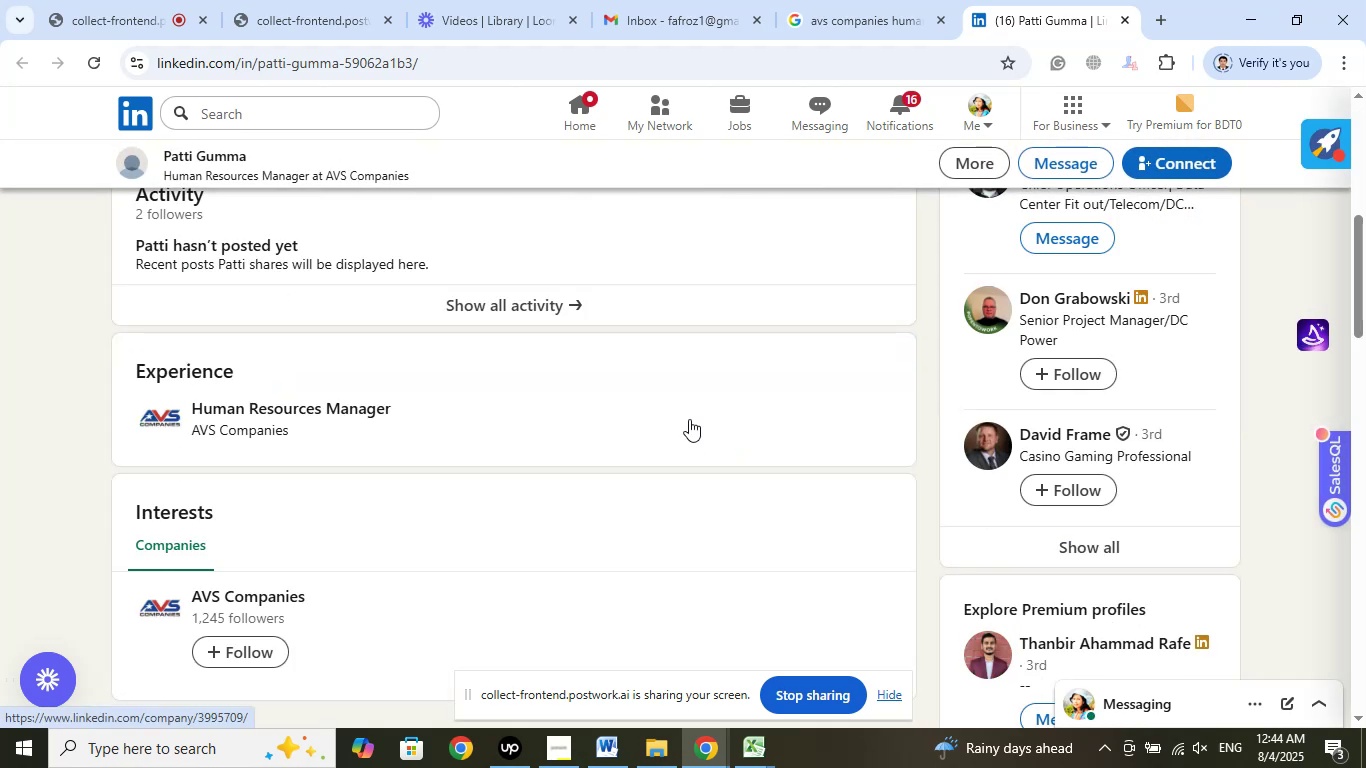 
scroll: coordinate [689, 419], scroll_direction: up, amount: 1.0
 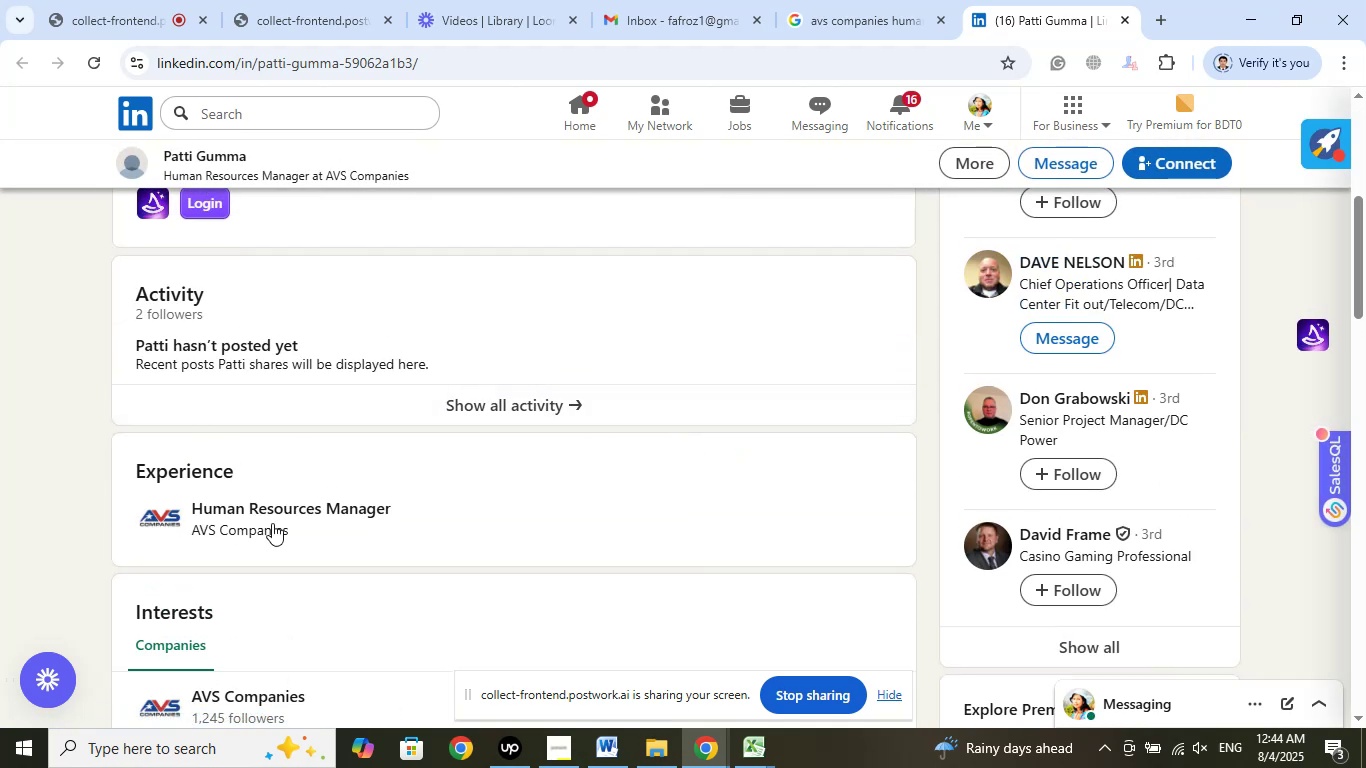 
right_click([313, 508])
 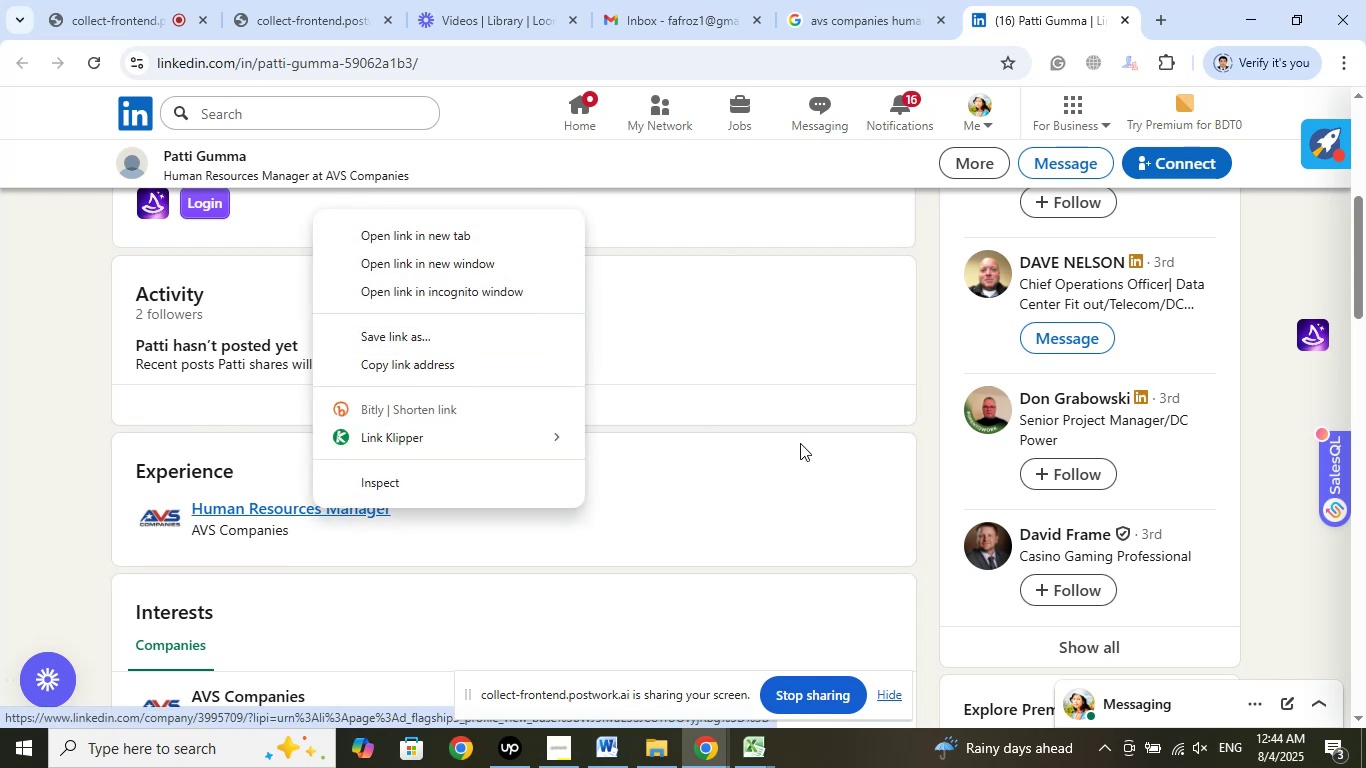 
wait(5.49)
 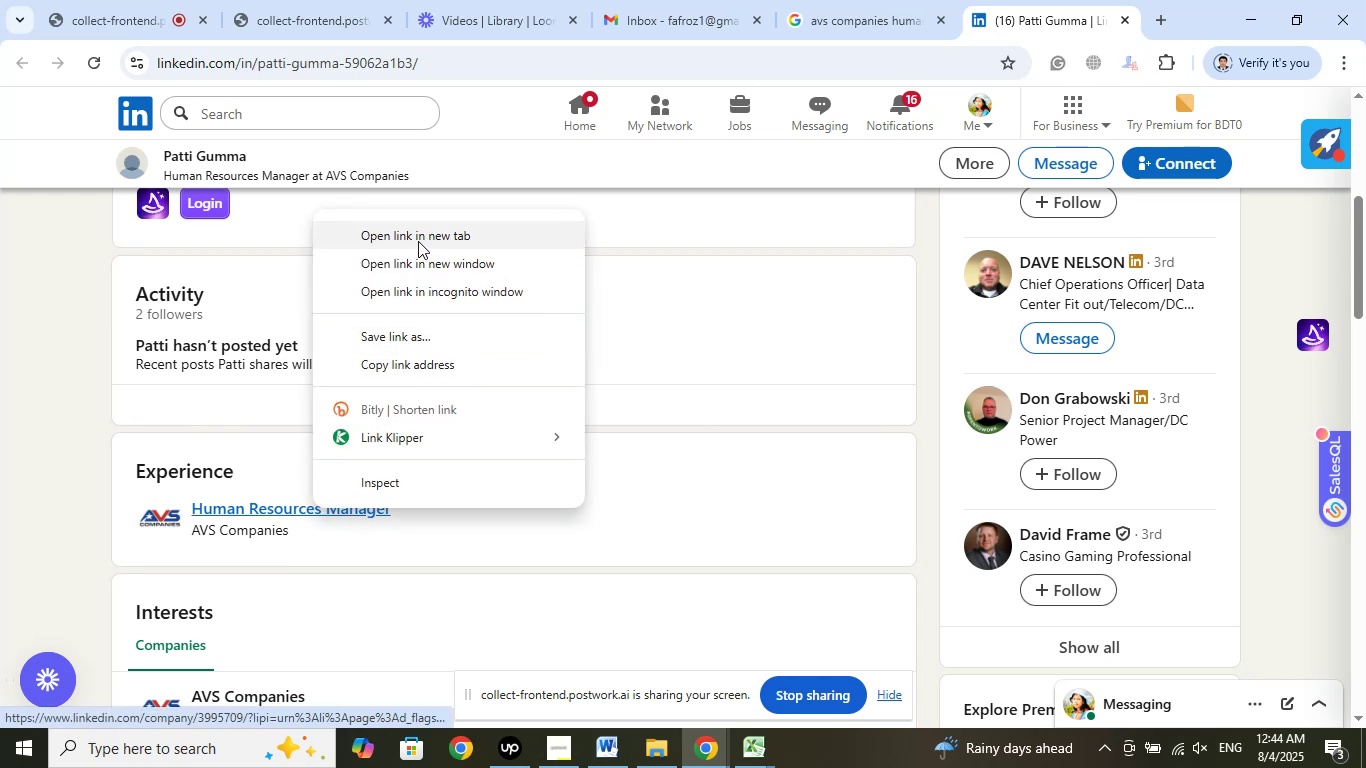 
left_click([429, 229])
 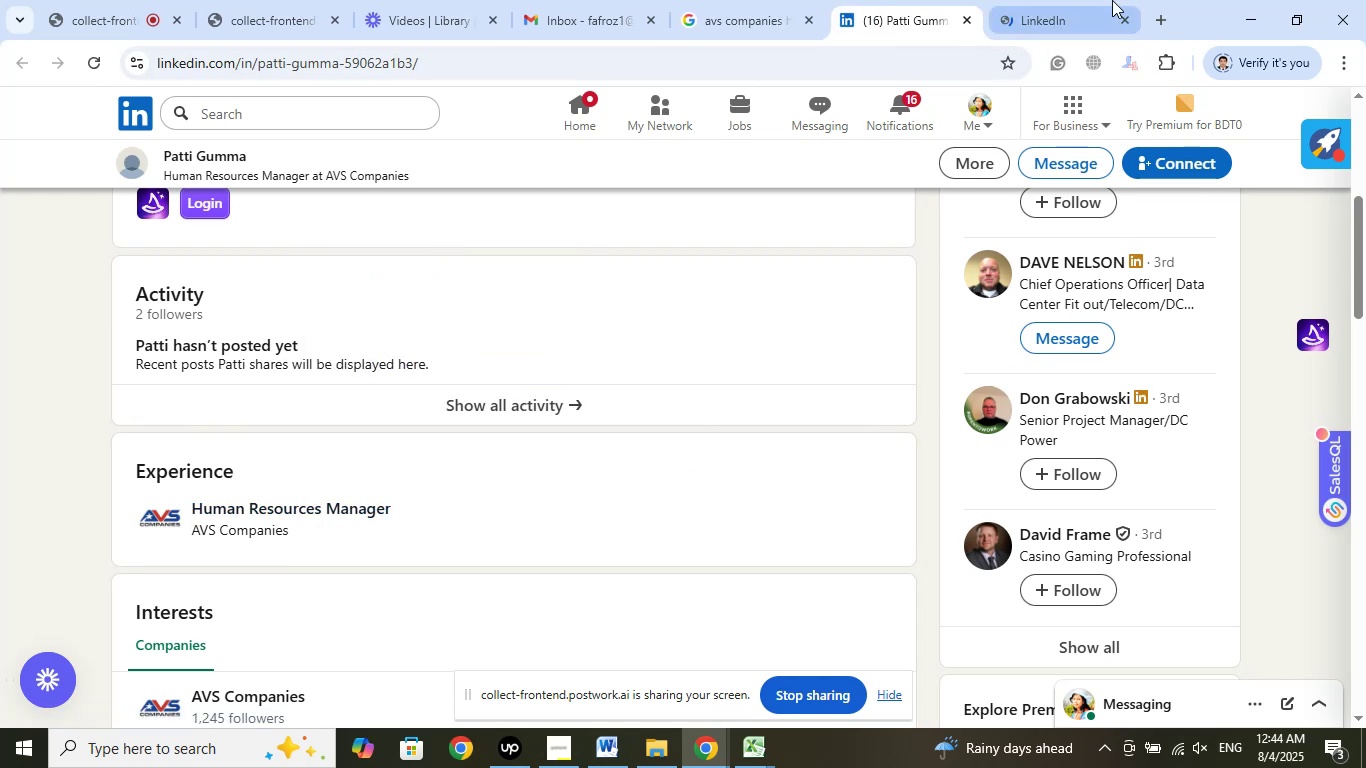 
left_click([1087, 0])
 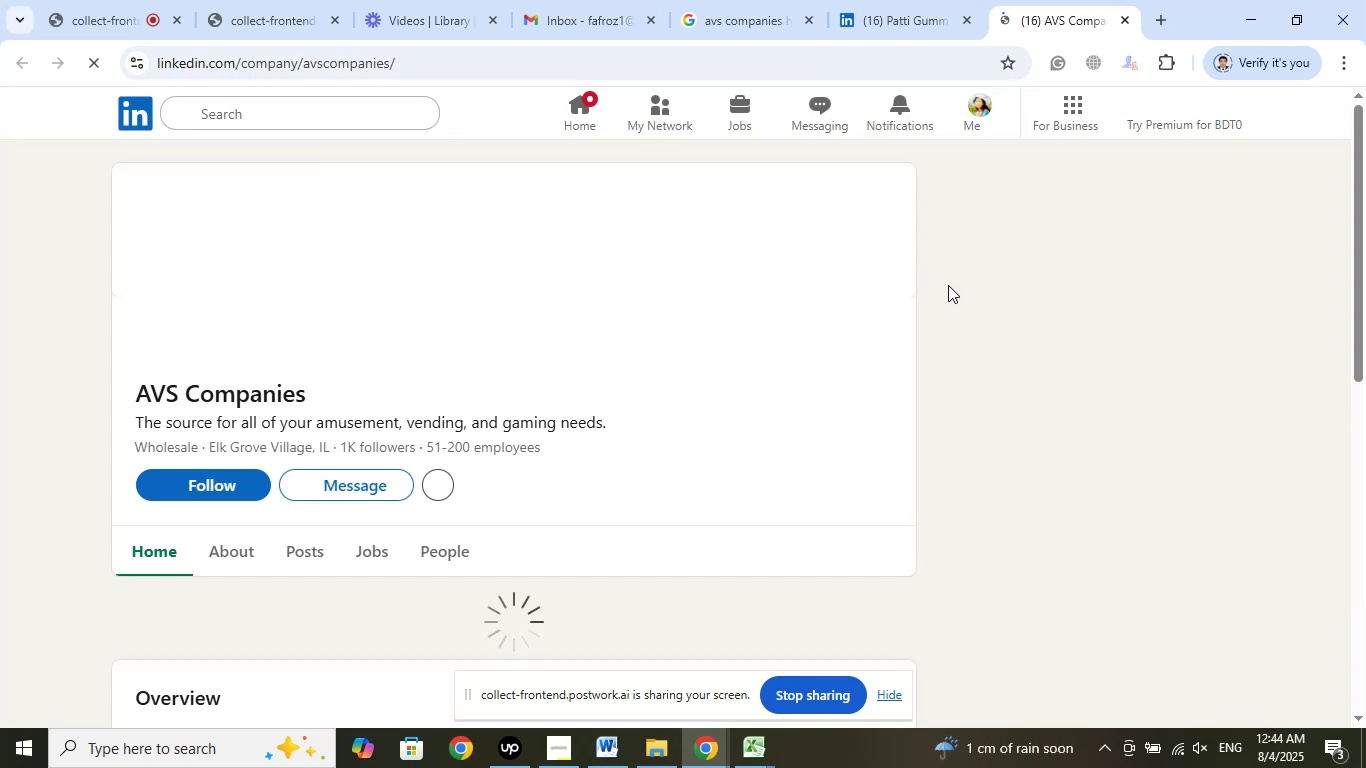 
wait(6.99)
 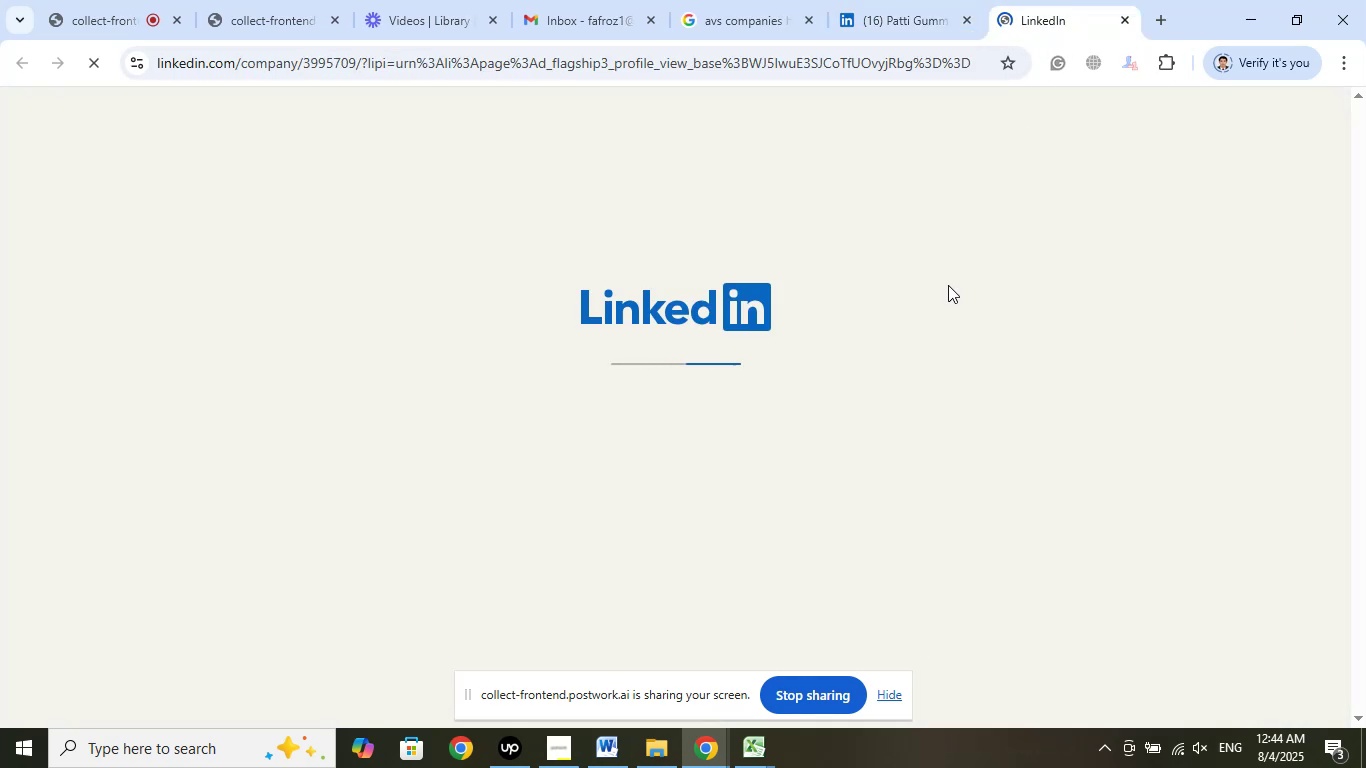 
left_click([922, 0])
 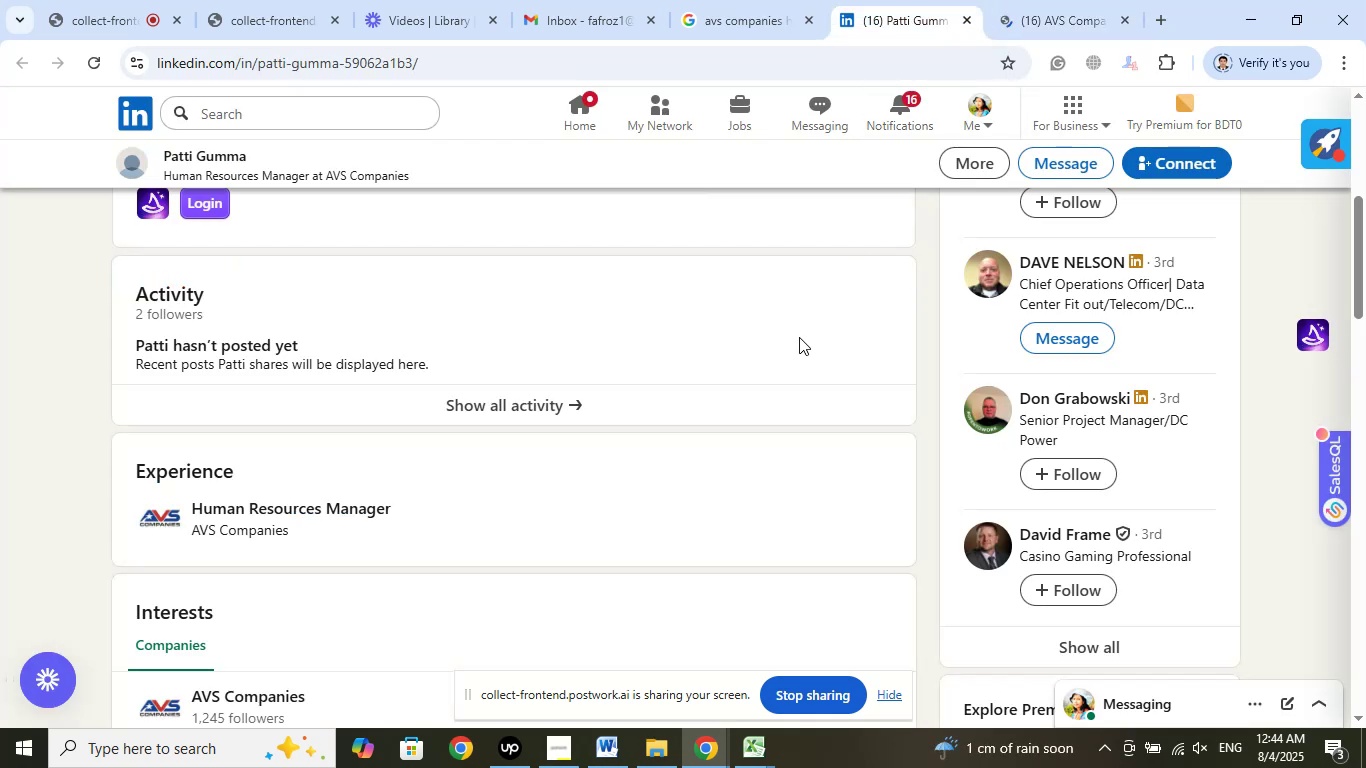 
scroll: coordinate [412, 370], scroll_direction: up, amount: 4.0
 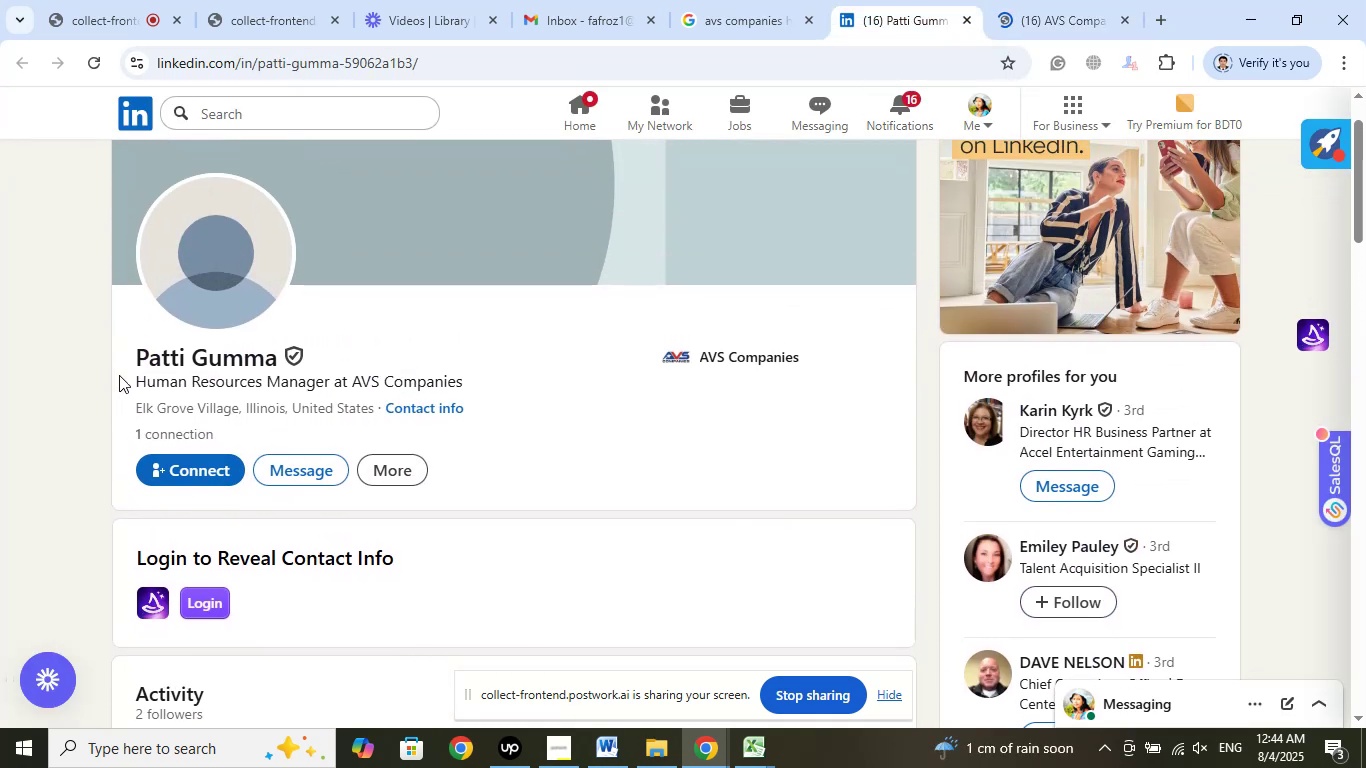 
left_click_drag(start_coordinate=[123, 360], to_coordinate=[273, 360])
 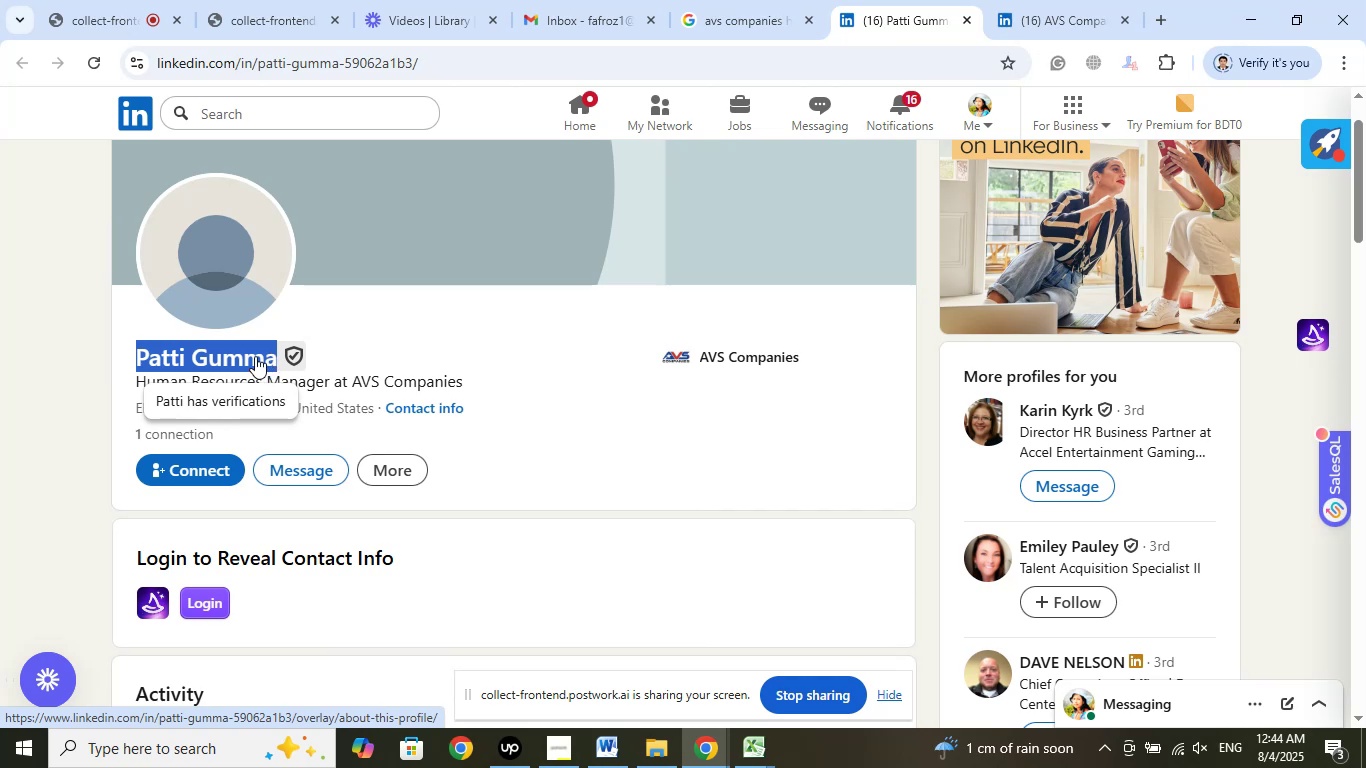 
right_click([255, 356])
 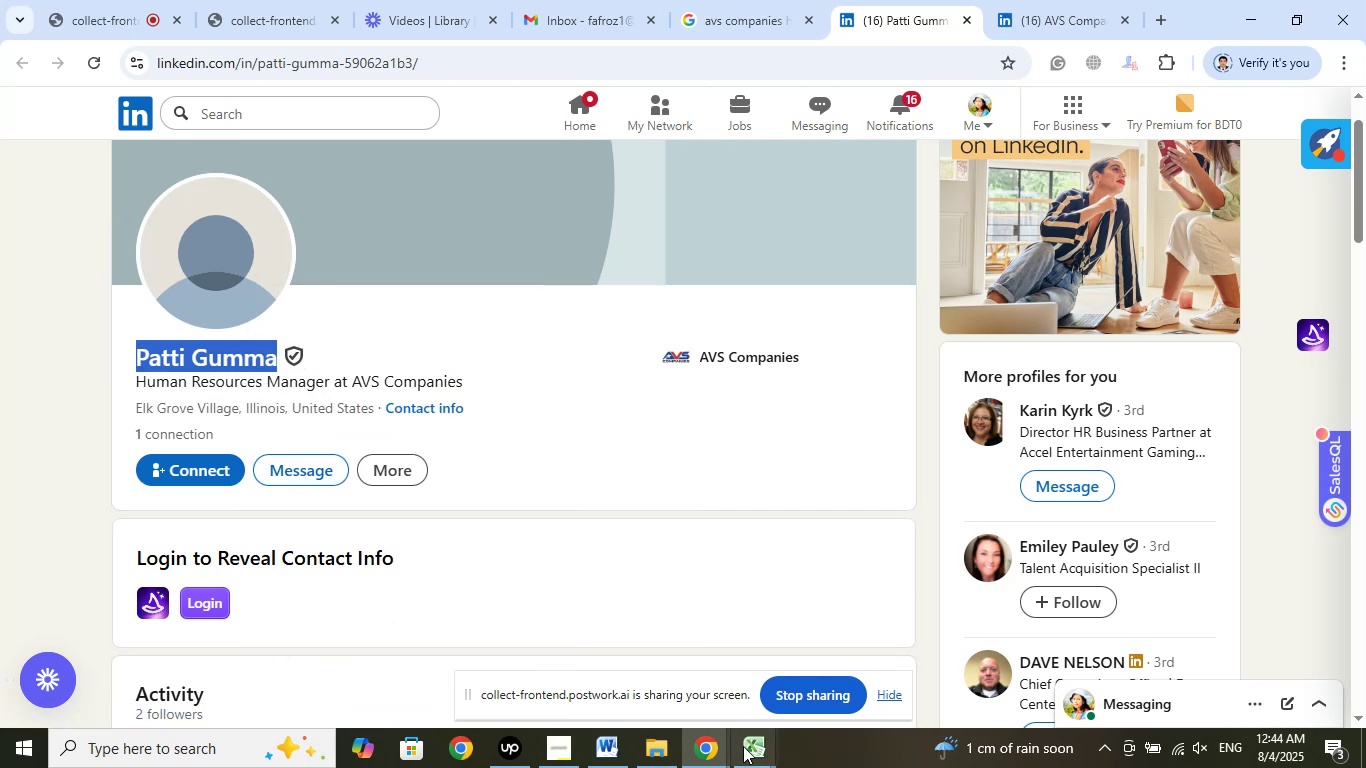 
left_click([762, 748])
 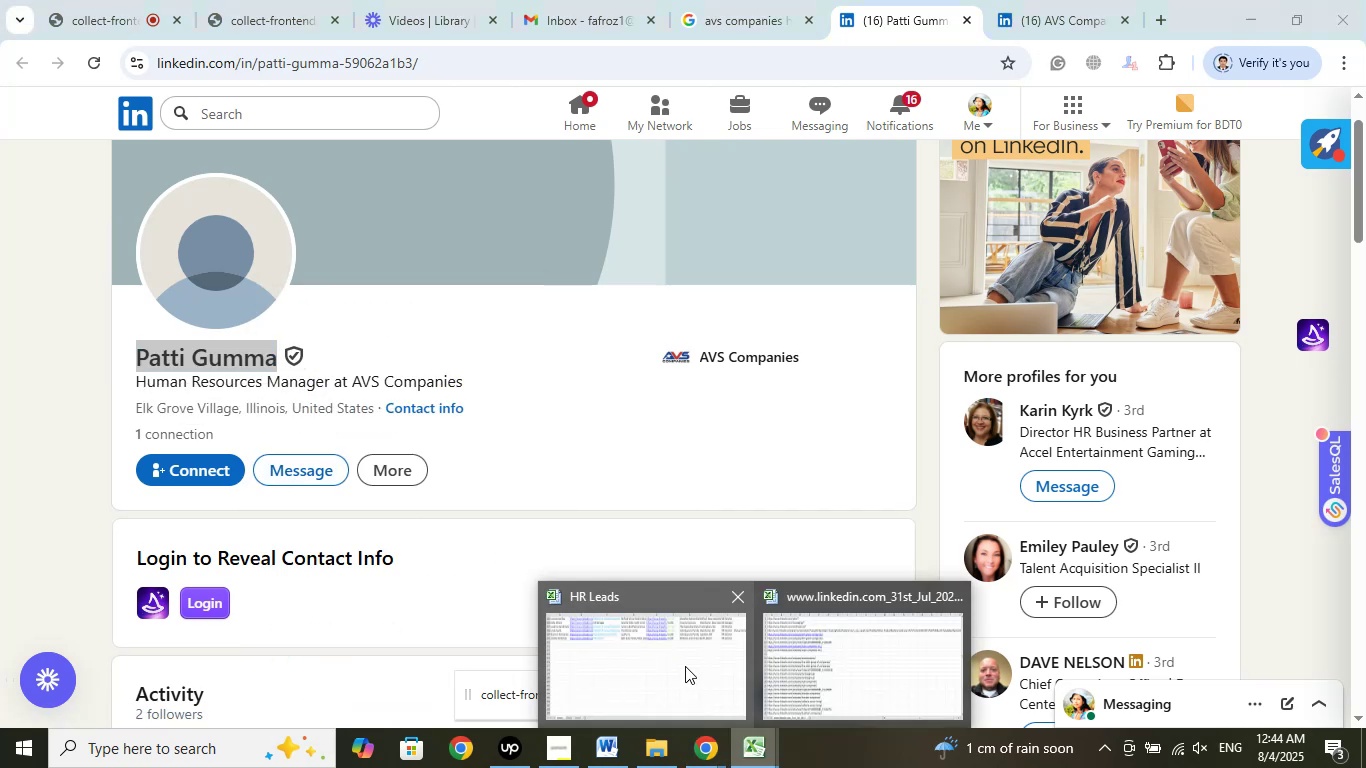 
left_click([684, 664])
 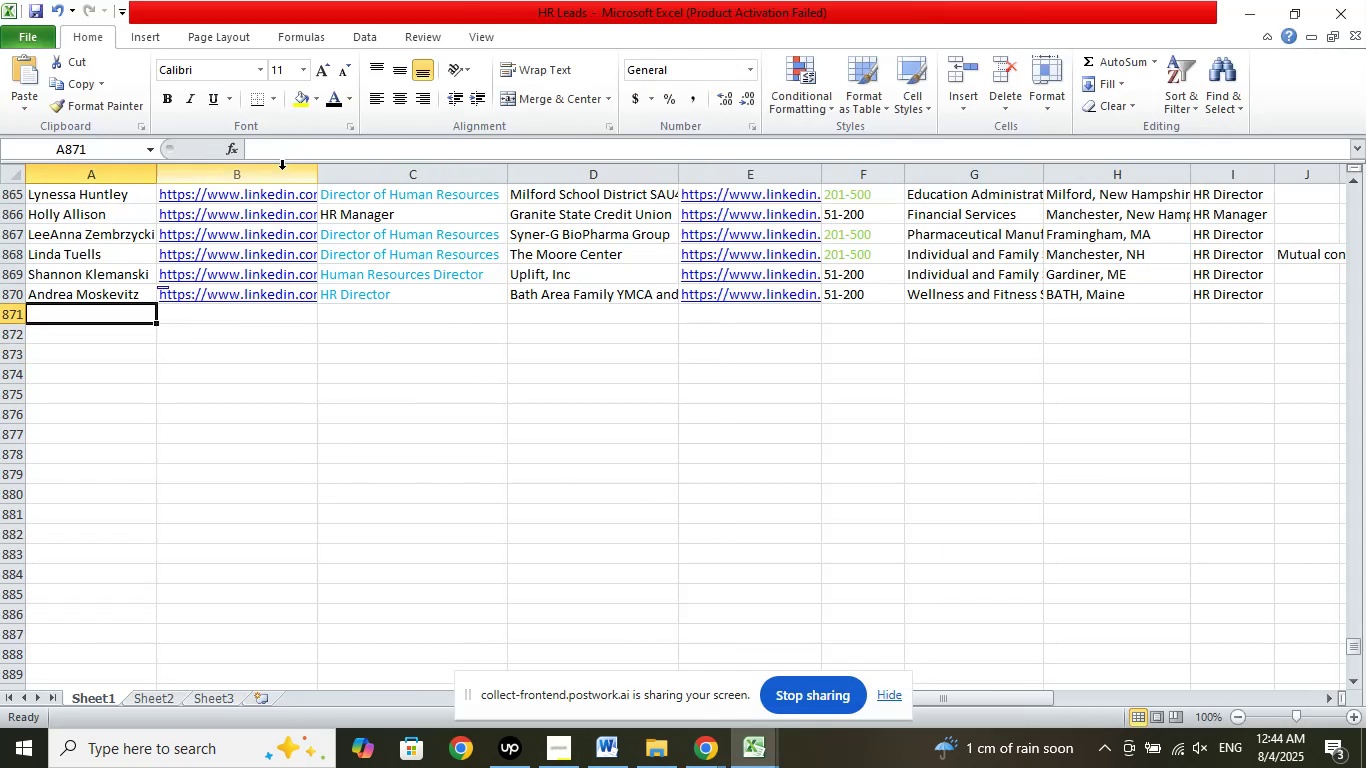 
left_click([277, 154])
 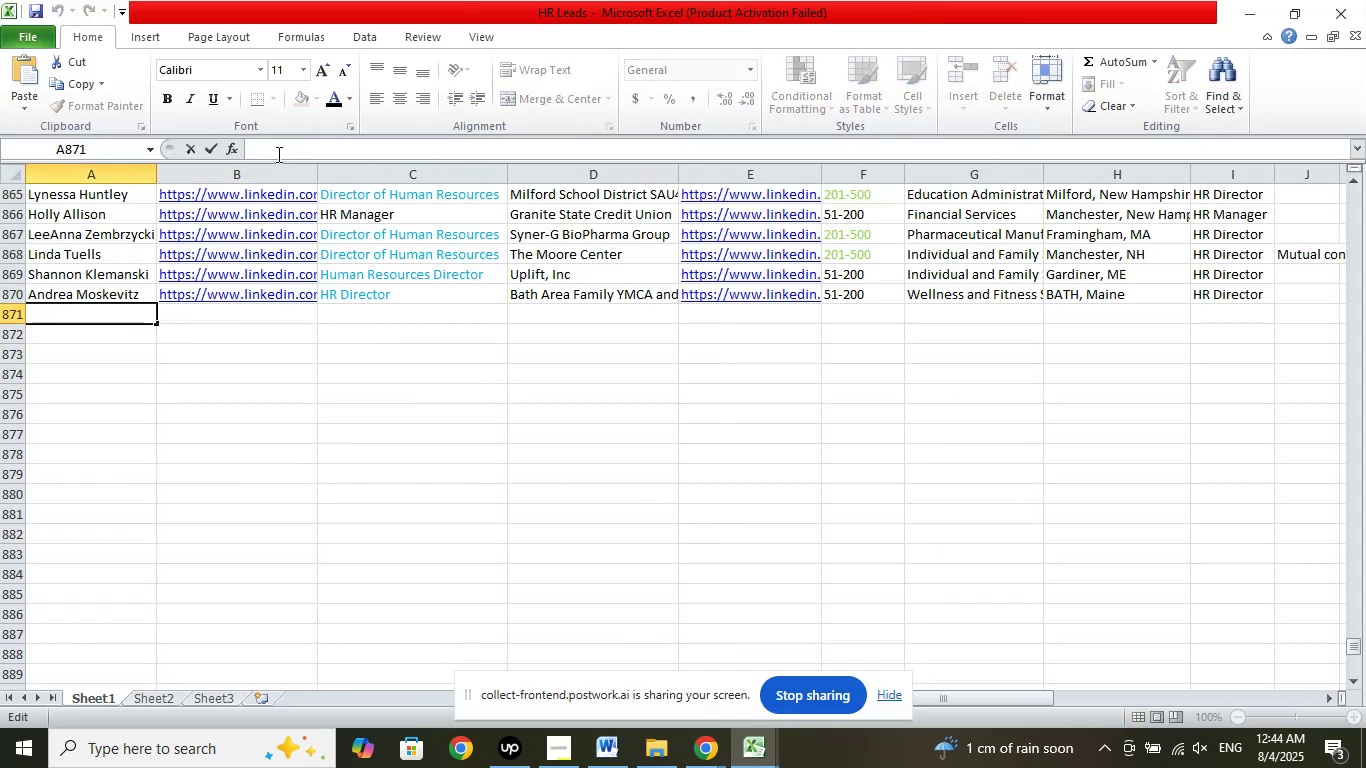 
right_click([277, 154])
 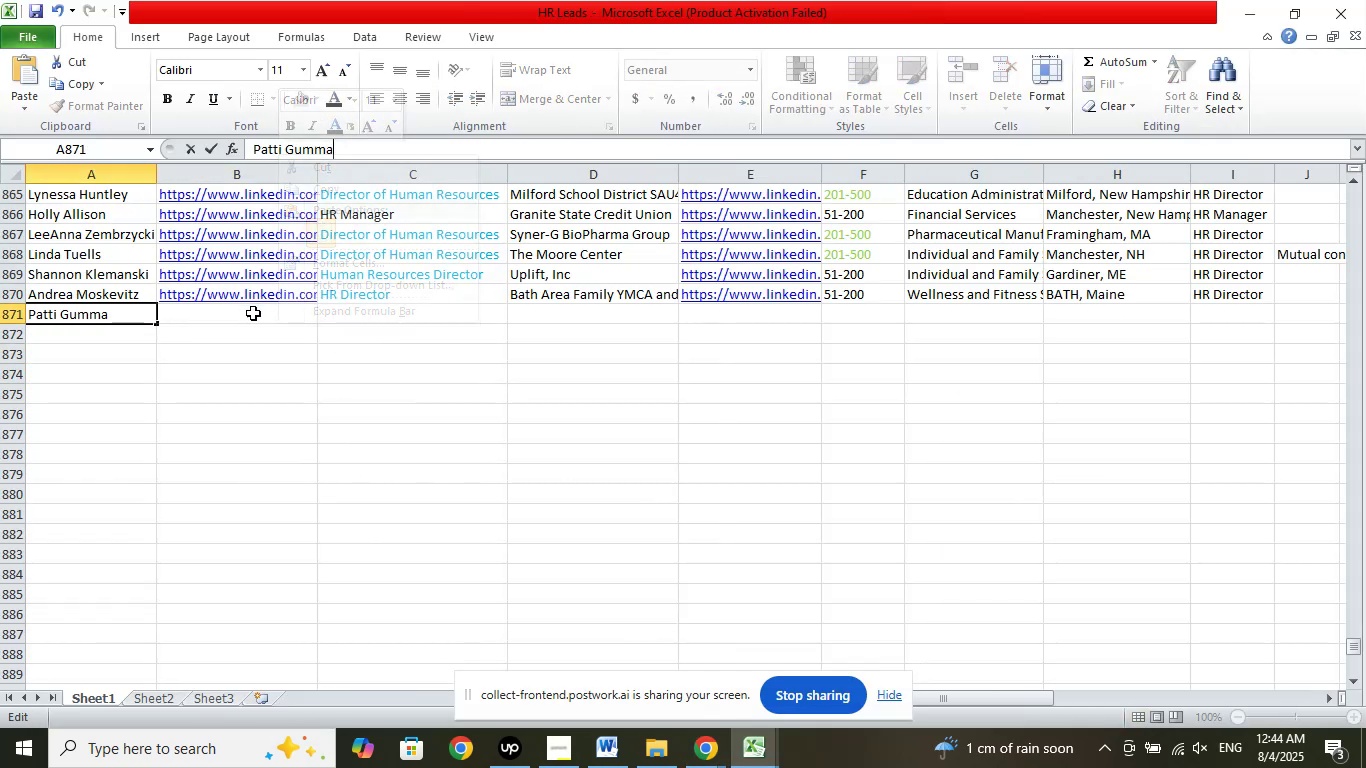 
left_click([251, 314])
 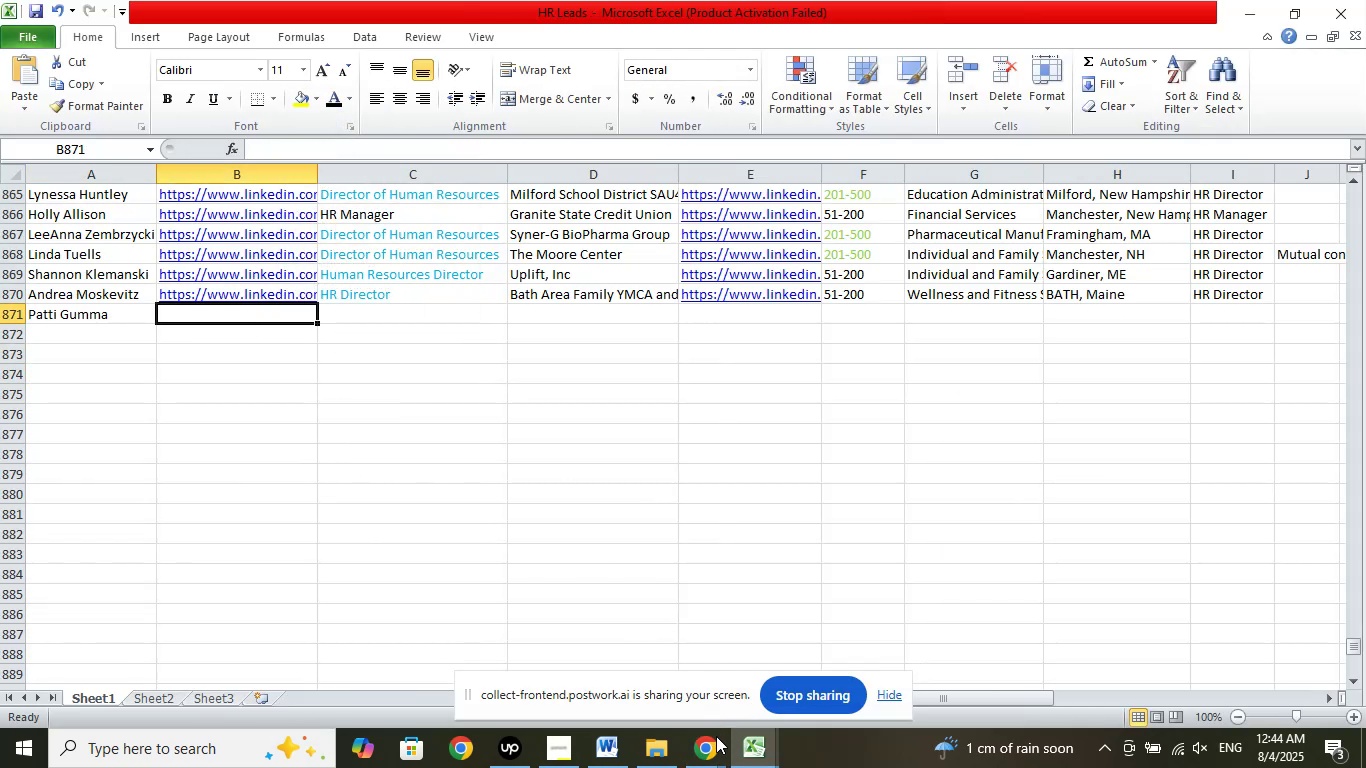 
left_click([713, 742])
 